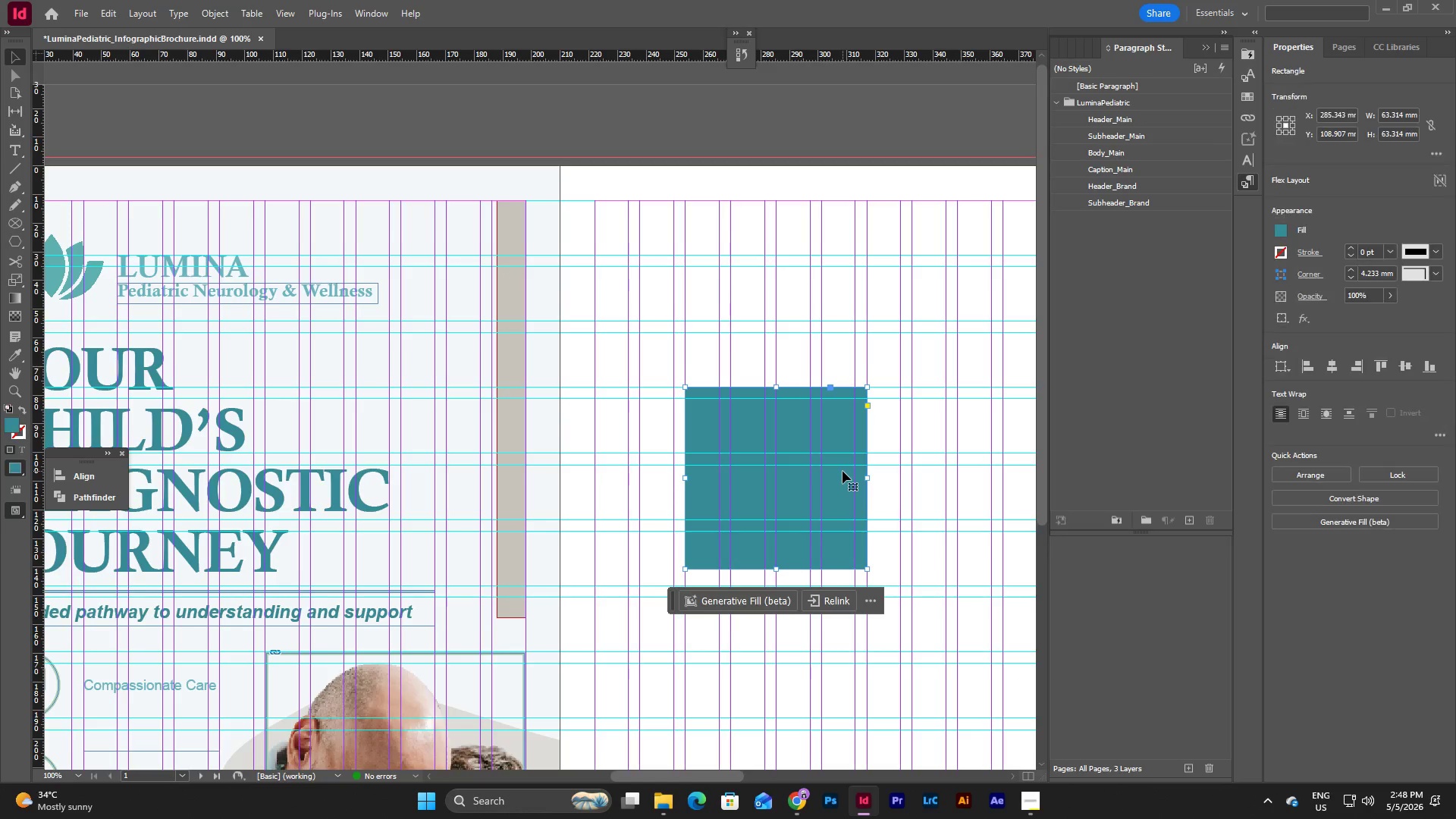 
scroll: coordinate [843, 471], scroll_direction: down, amount: 5.0
 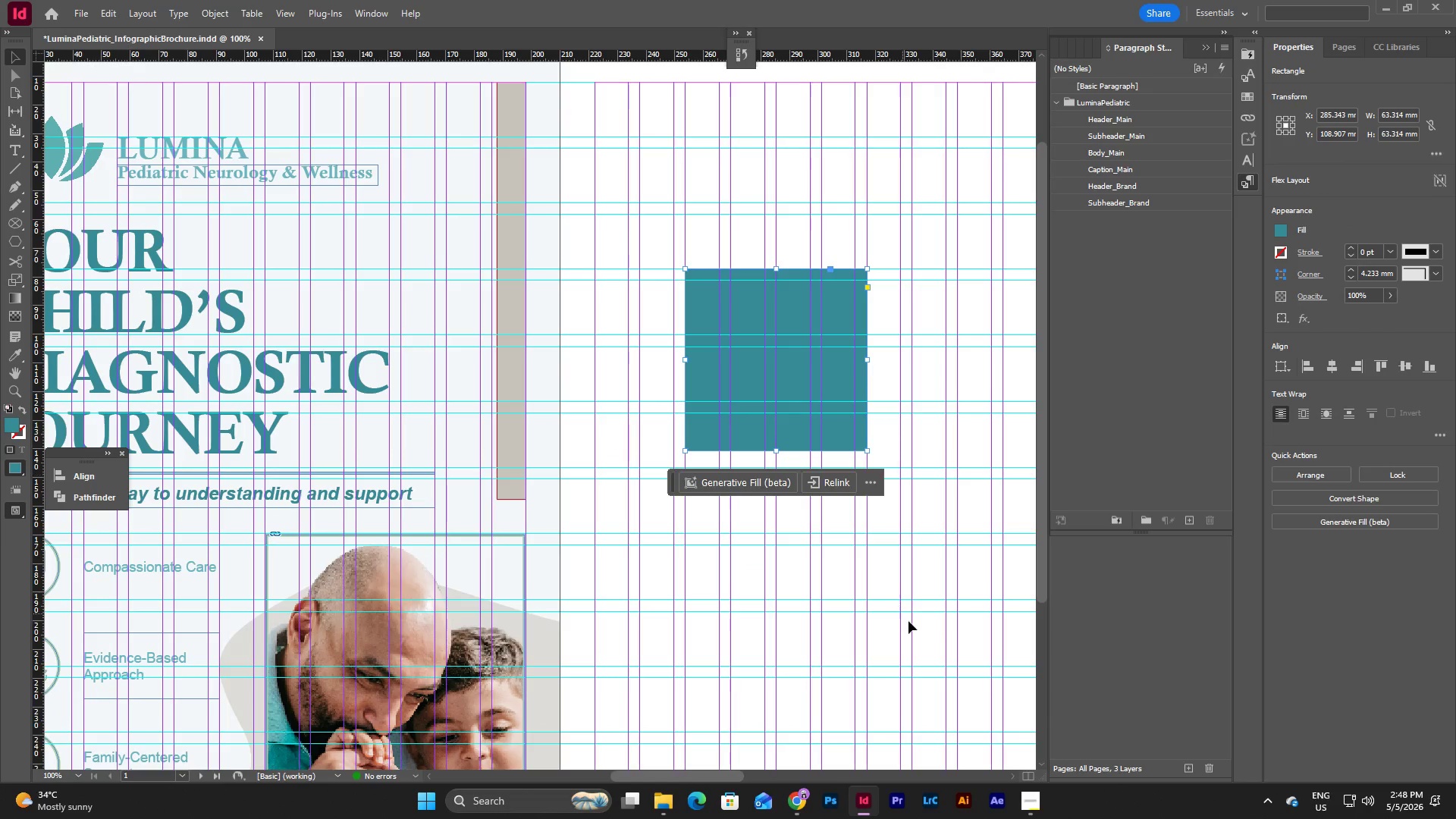 
scroll: coordinate [909, 617], scroll_direction: up, amount: 2.0
 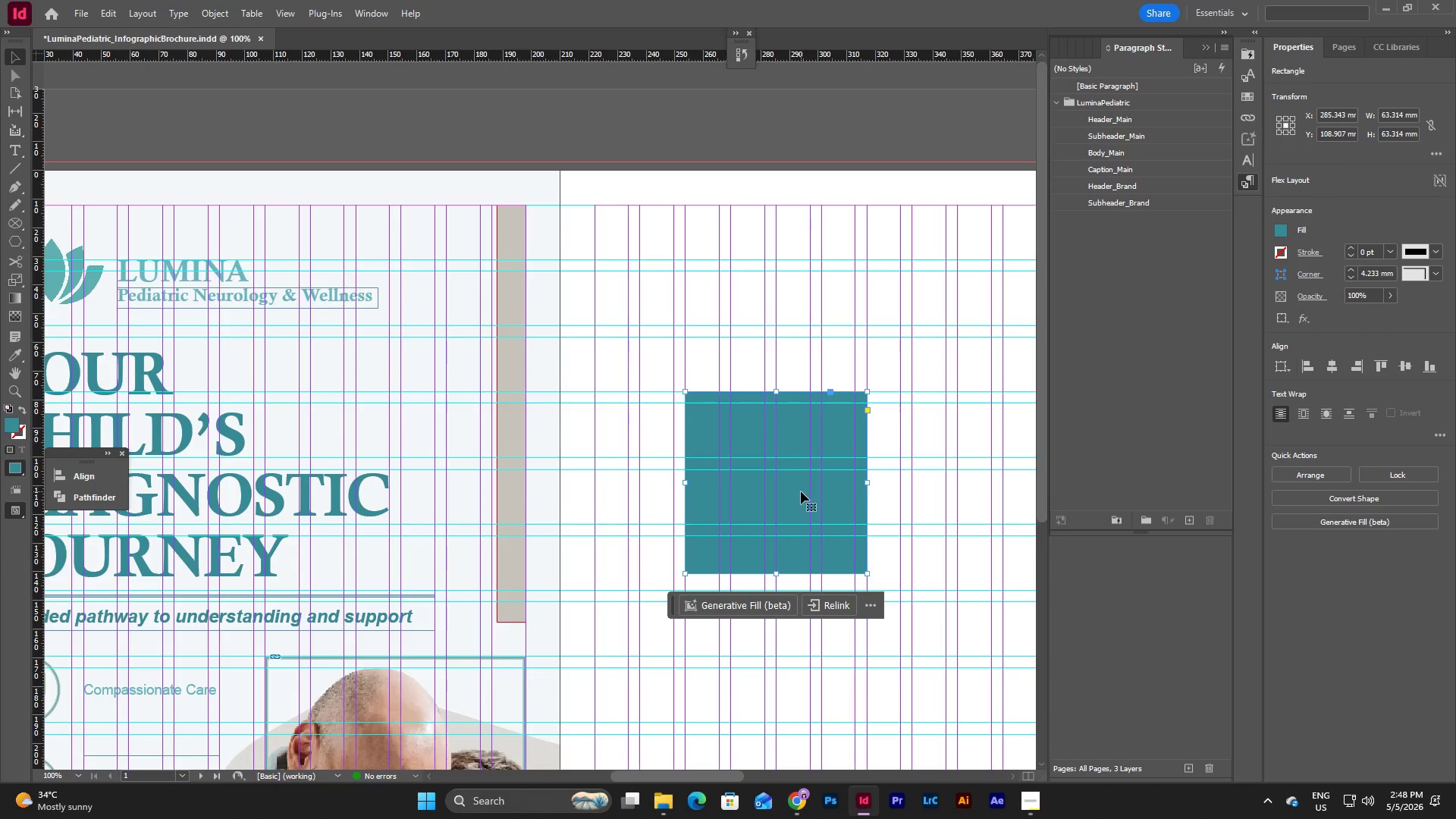 
left_click_drag(start_coordinate=[801, 491], to_coordinate=[849, 575])
 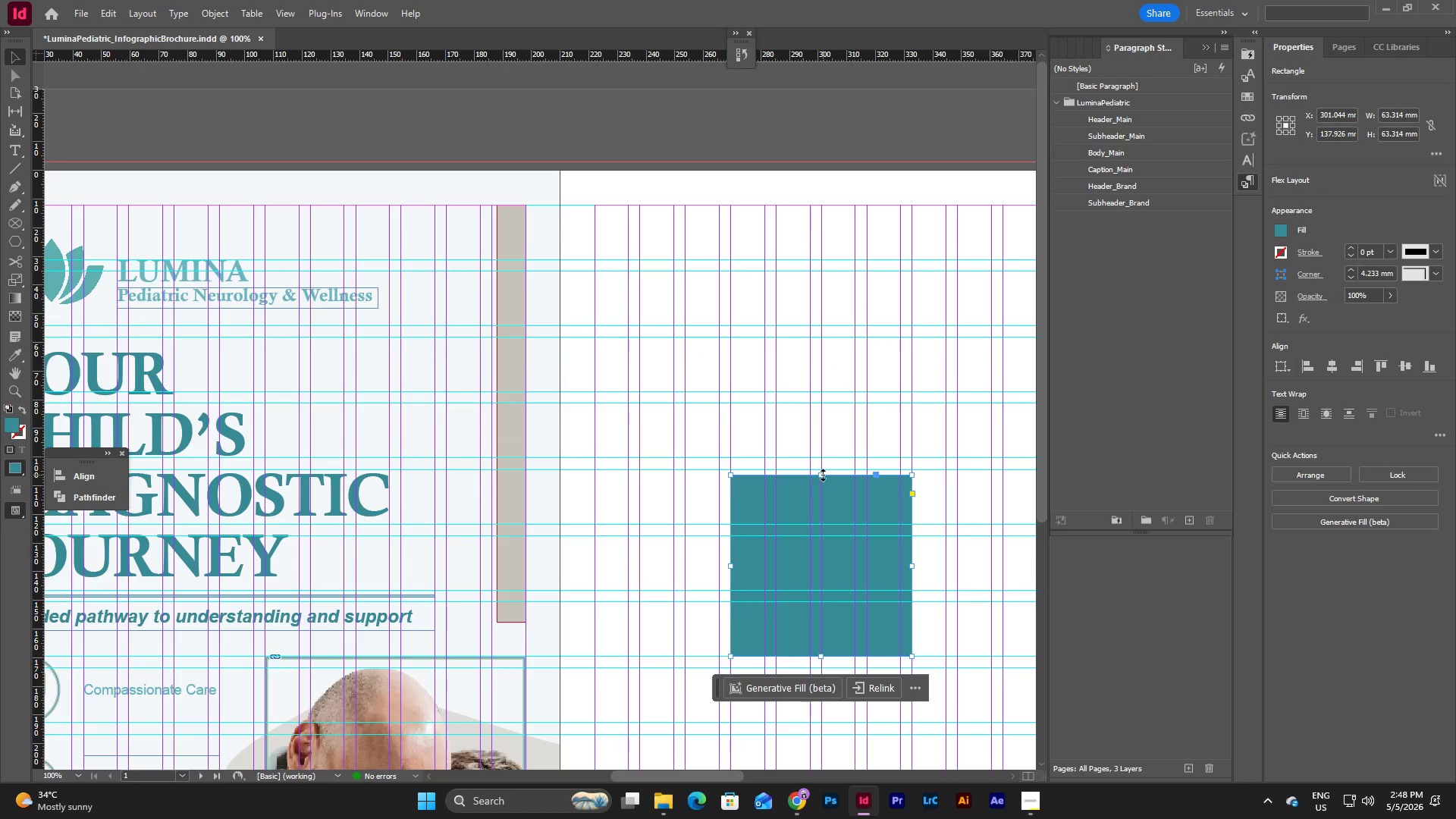 
left_click_drag(start_coordinate=[821, 475], to_coordinate=[821, 468])
 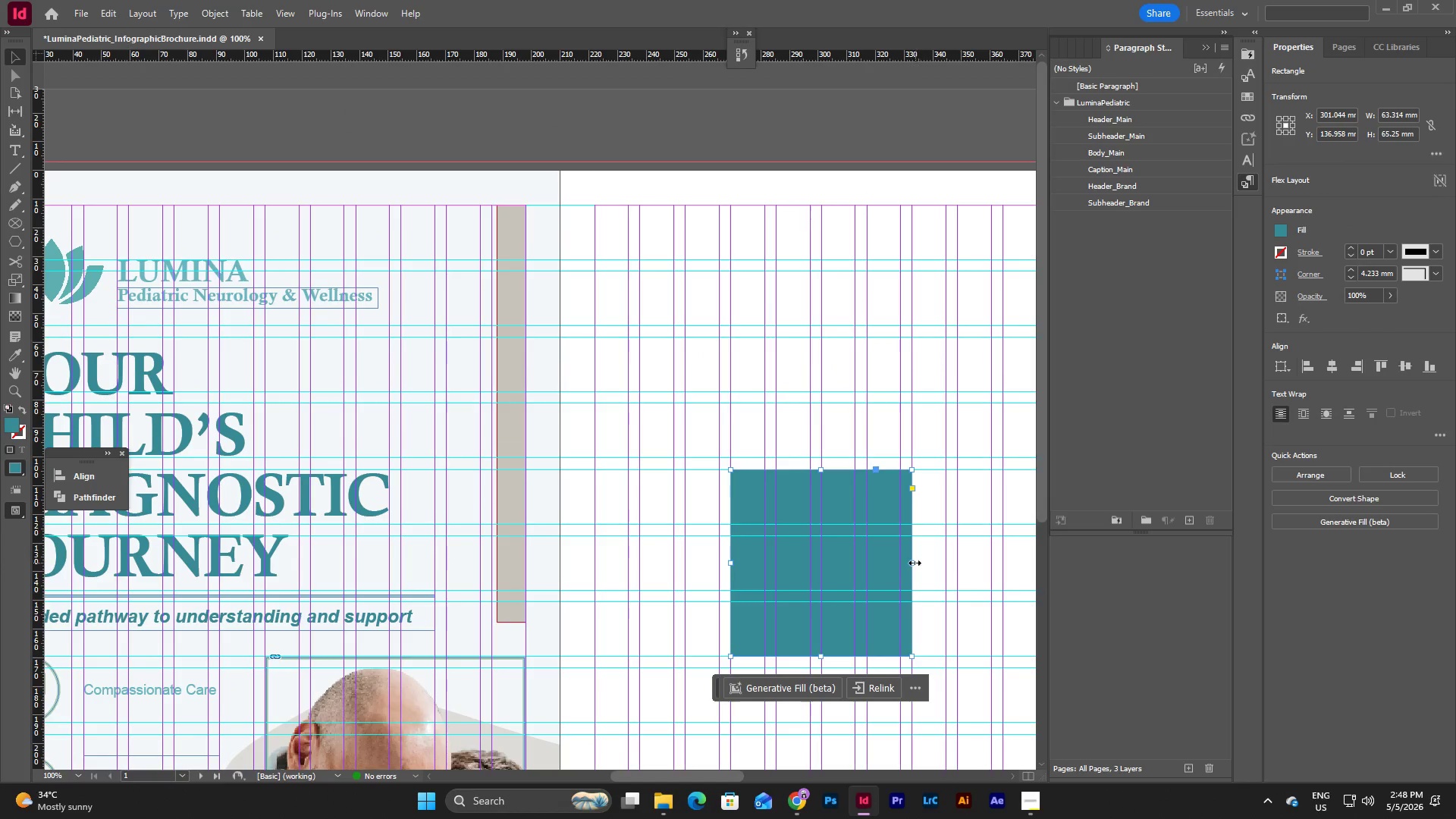 
left_click_drag(start_coordinate=[915, 563], to_coordinate=[899, 563])
 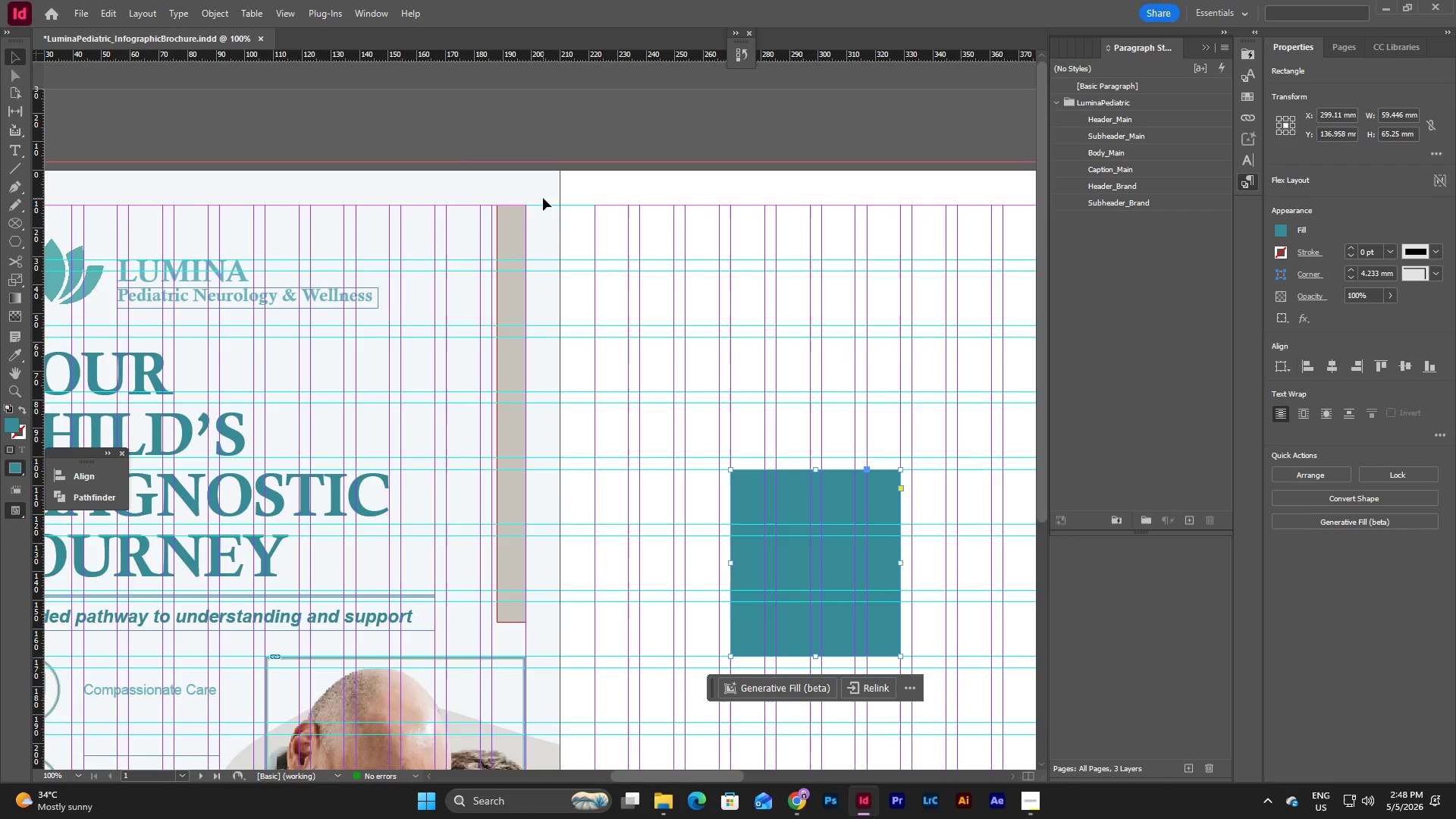 
left_click([228, 11])
 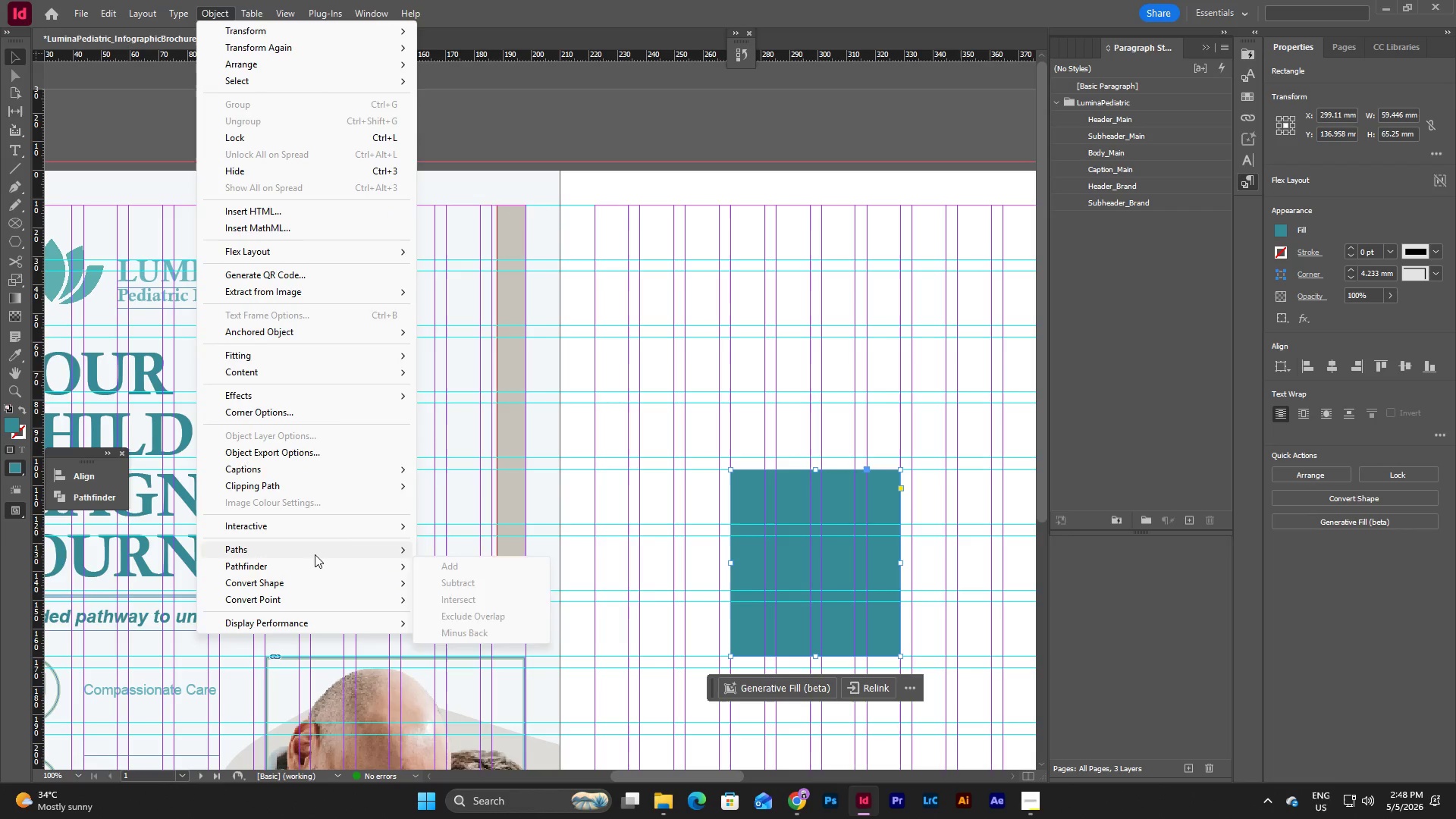 
left_click([321, 411])
 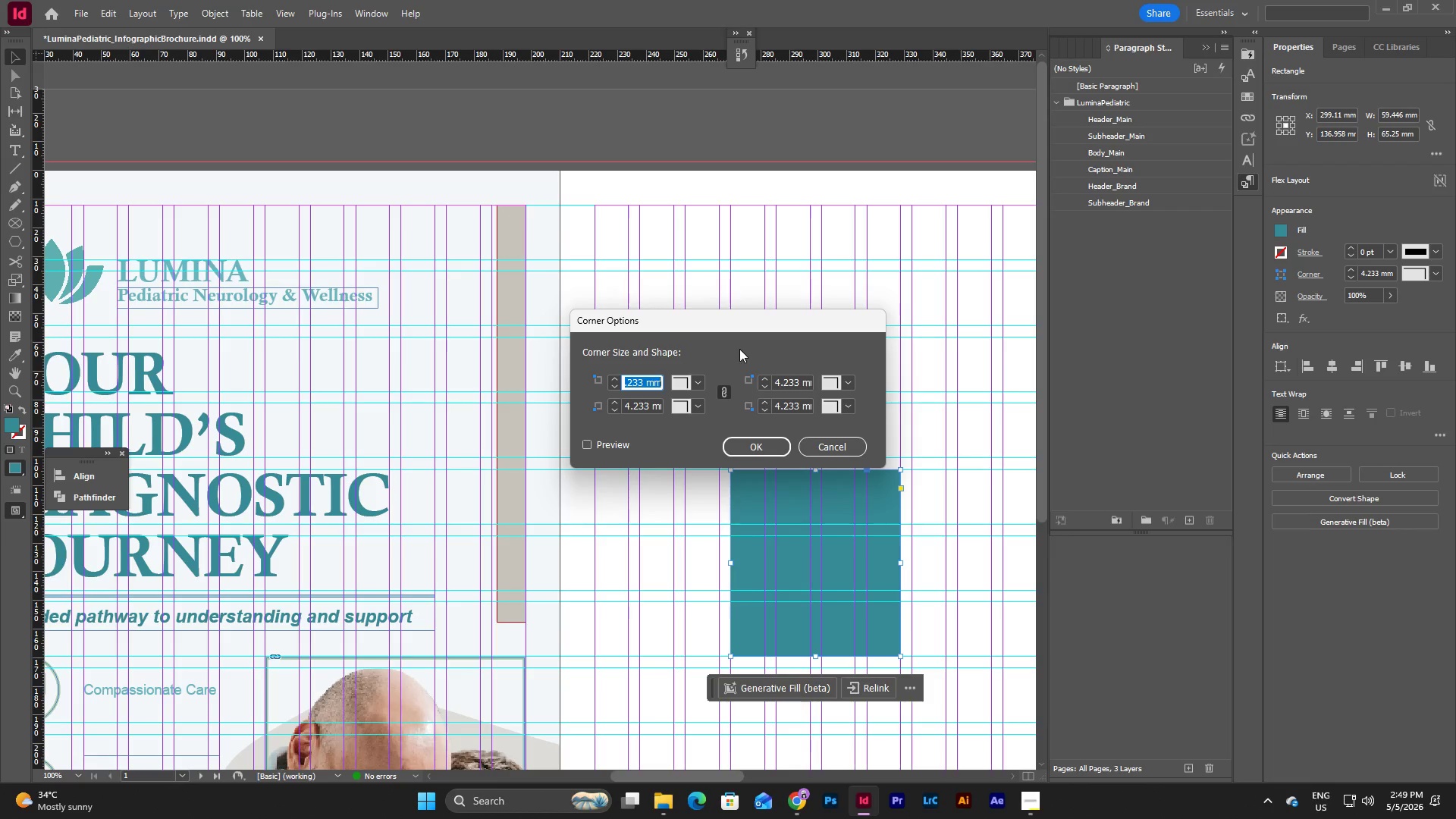 
wait(5.95)
 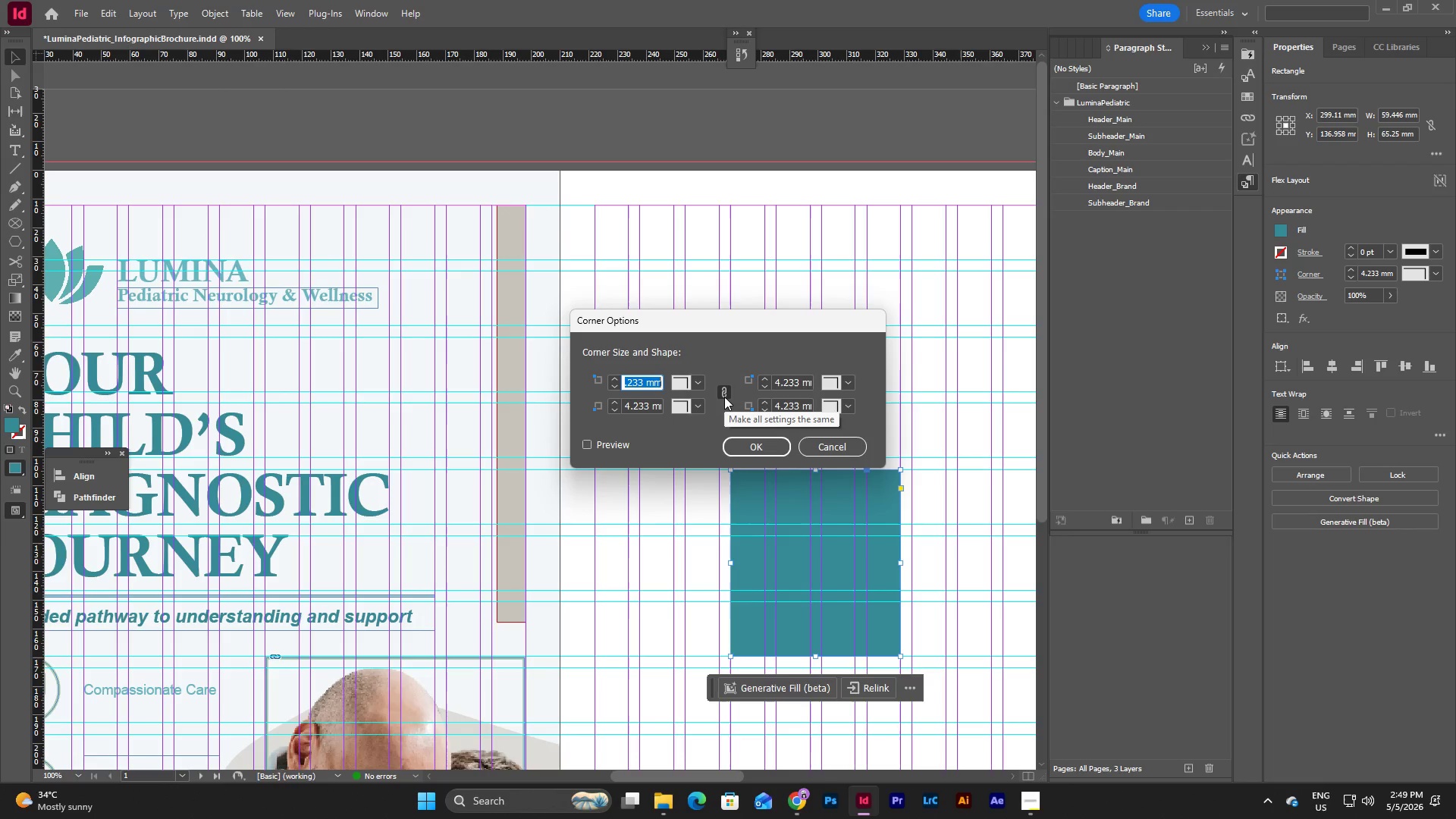 
left_click([700, 378])
 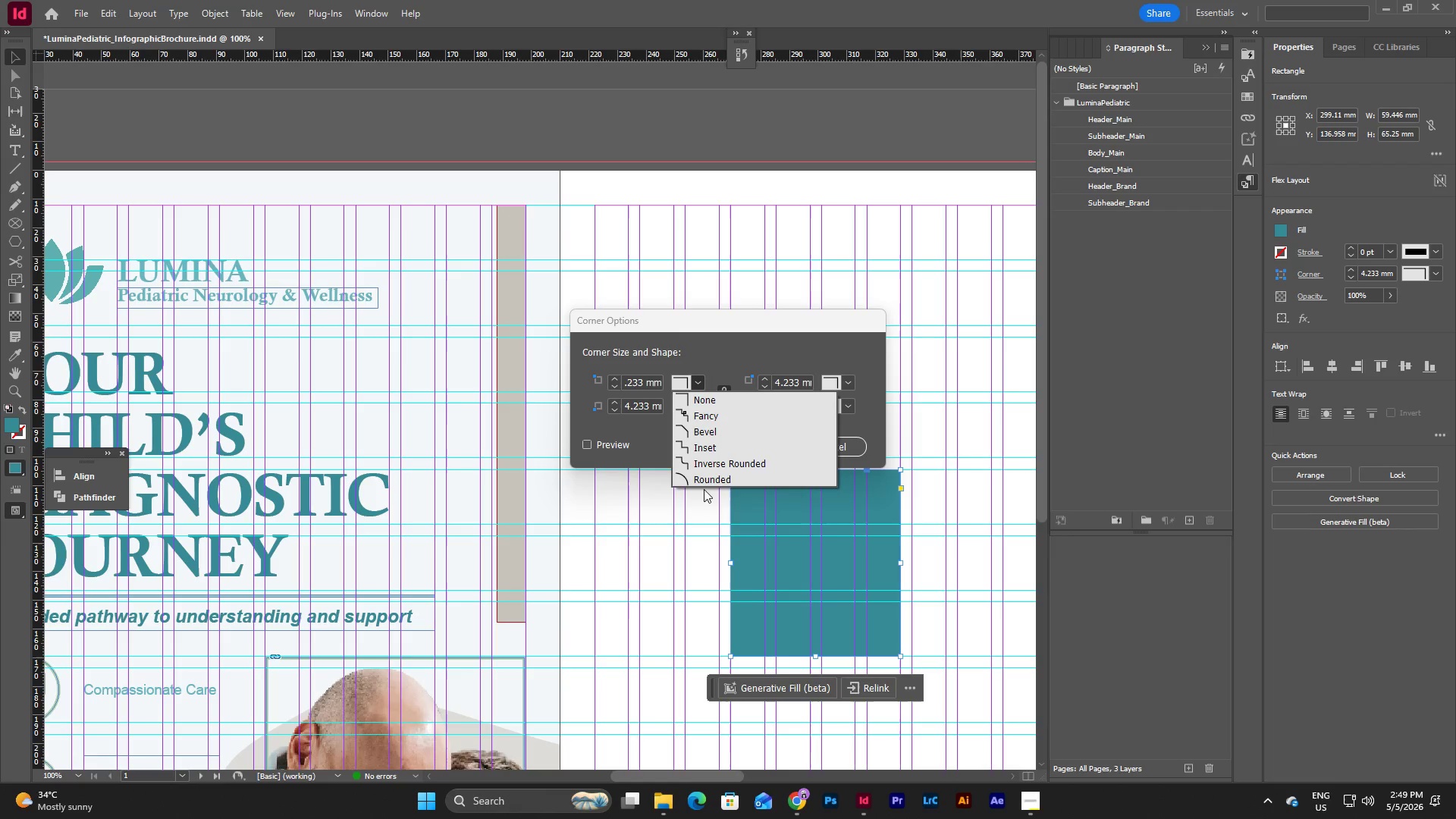 
left_click([704, 480])
 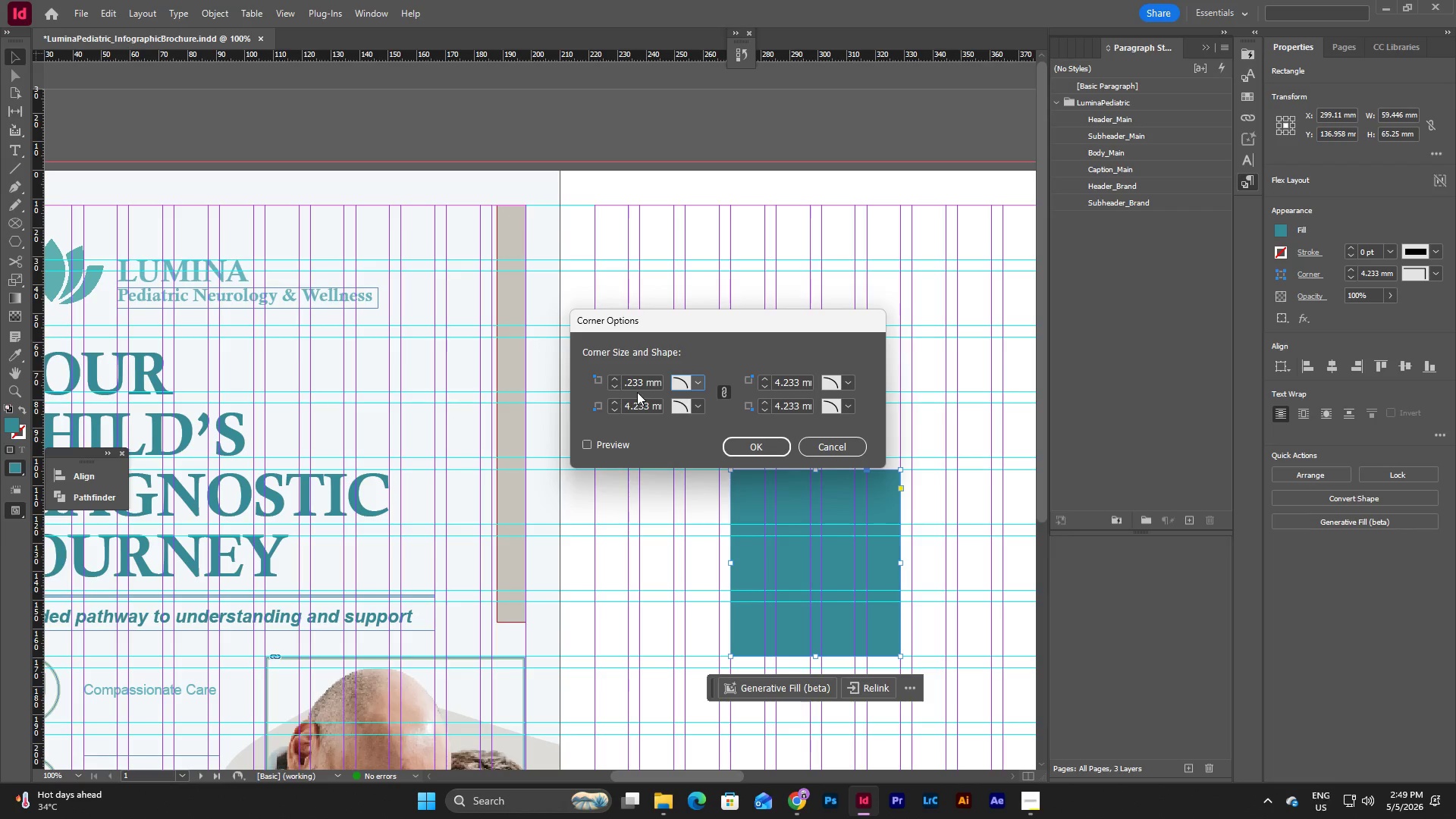 
wait(5.42)
 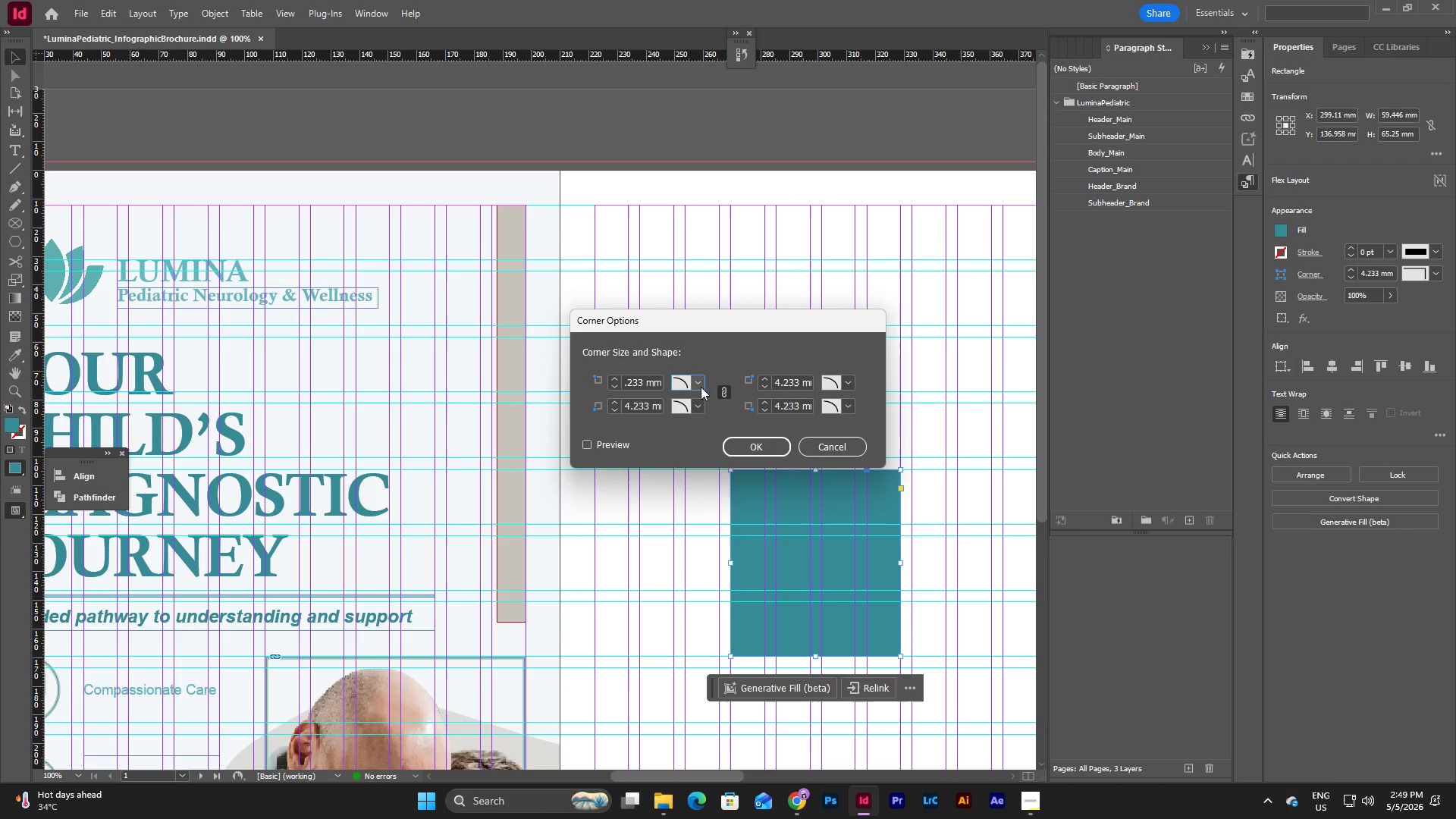 
left_click_drag(start_coordinate=[628, 383], to_coordinate=[684, 381])
 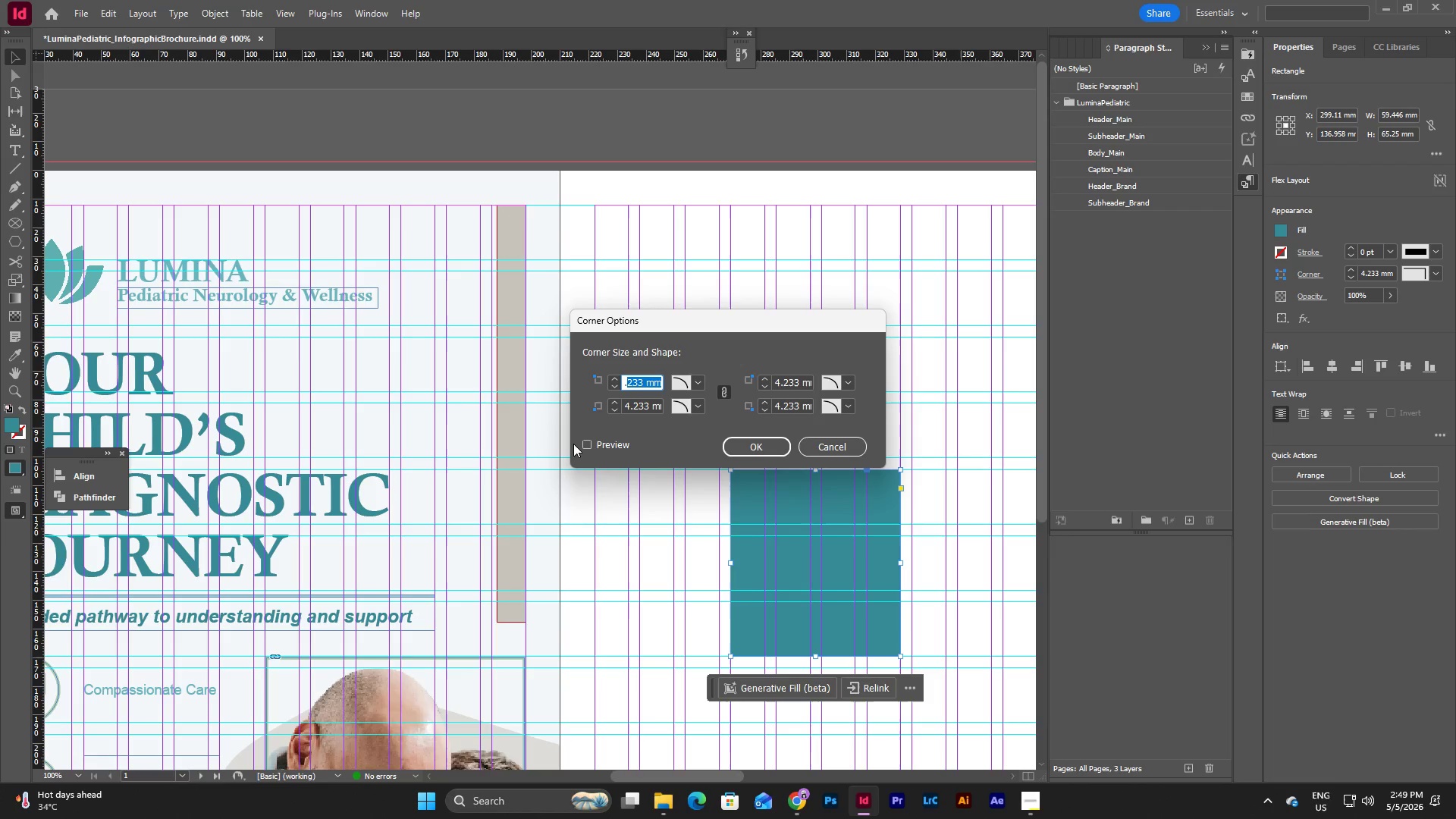 
left_click([589, 443])
 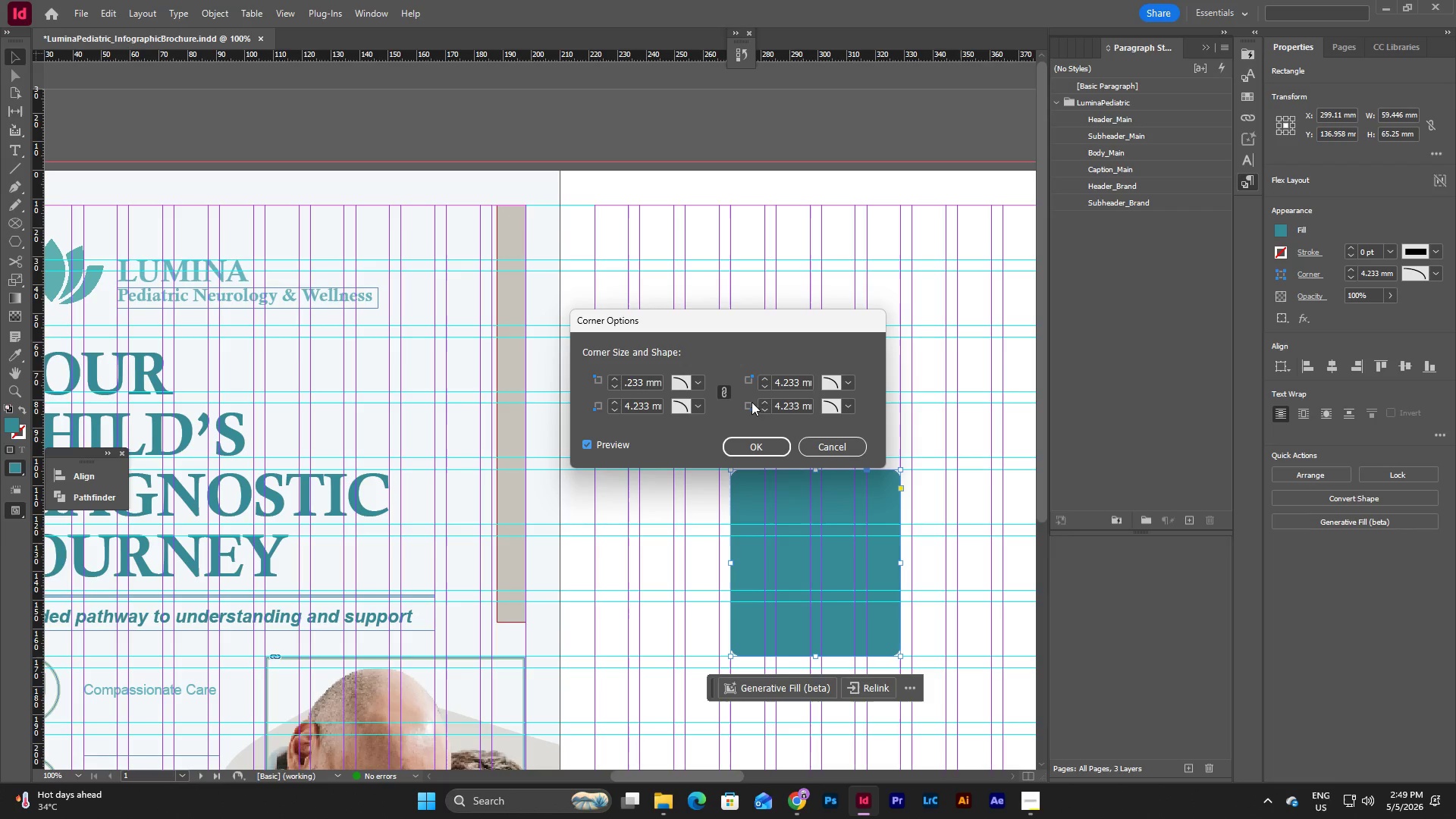 
left_click([637, 388])
 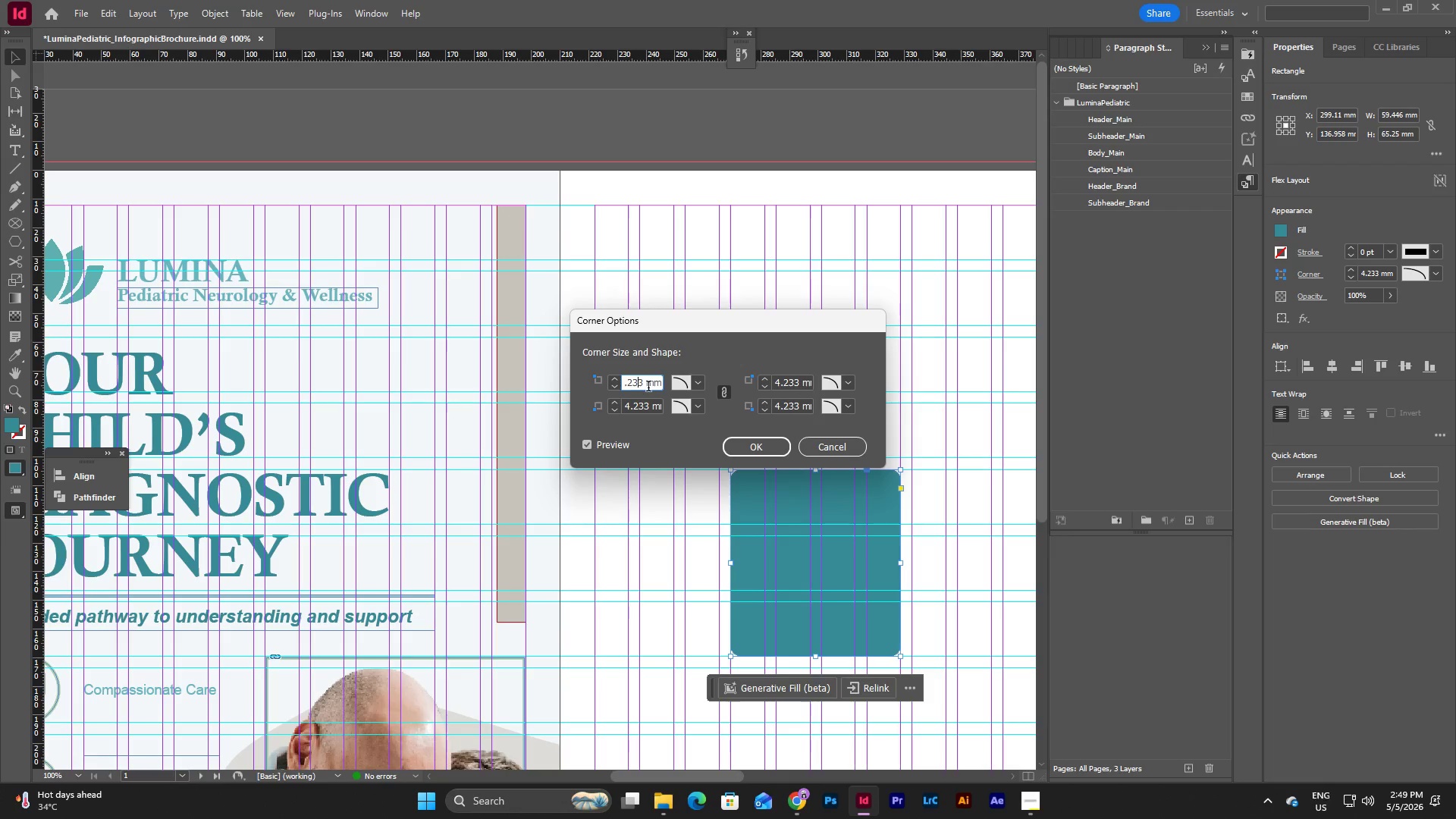 
left_click_drag(start_coordinate=[648, 388], to_coordinate=[608, 395])
 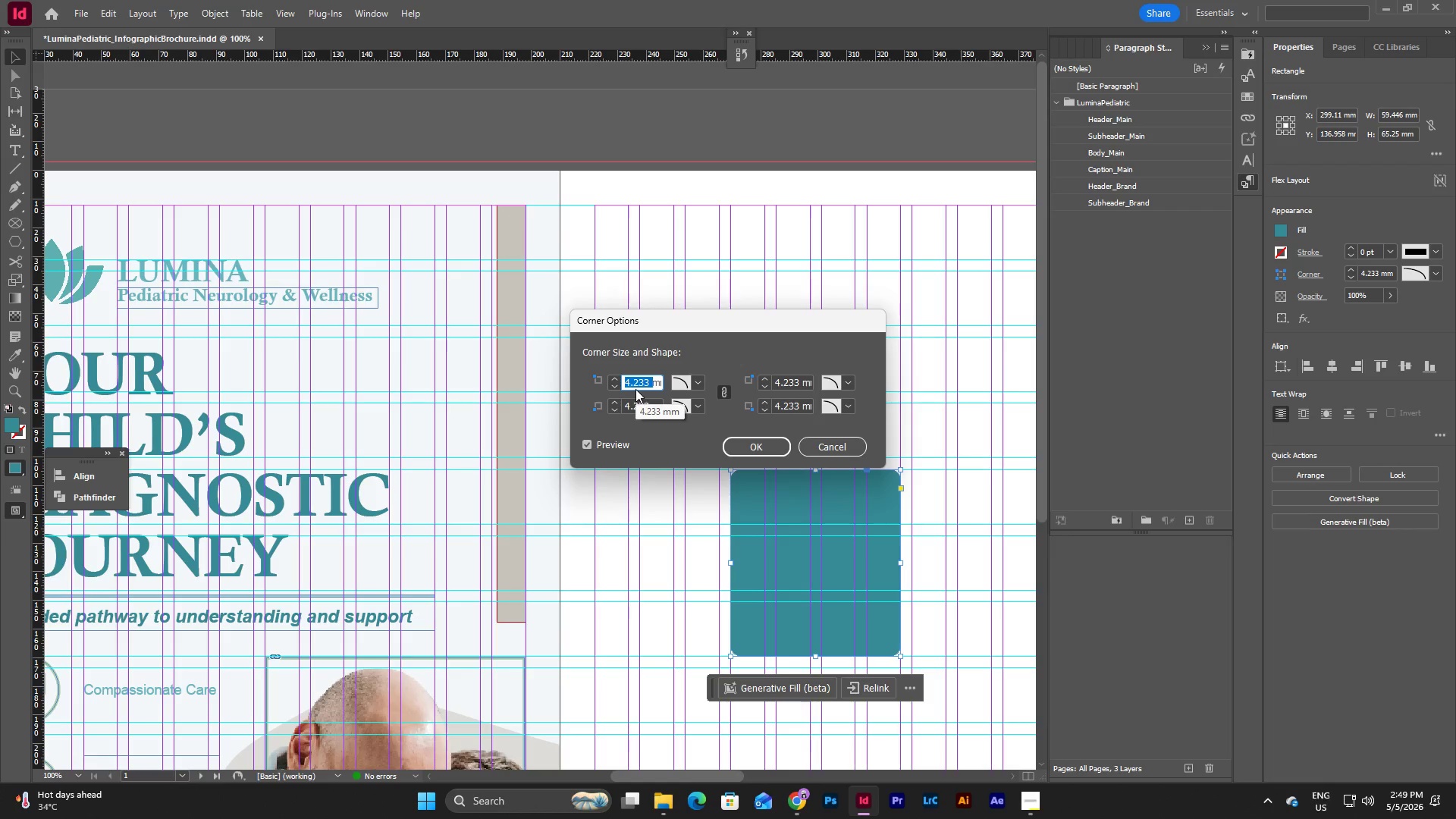 
left_click([636, 389])
 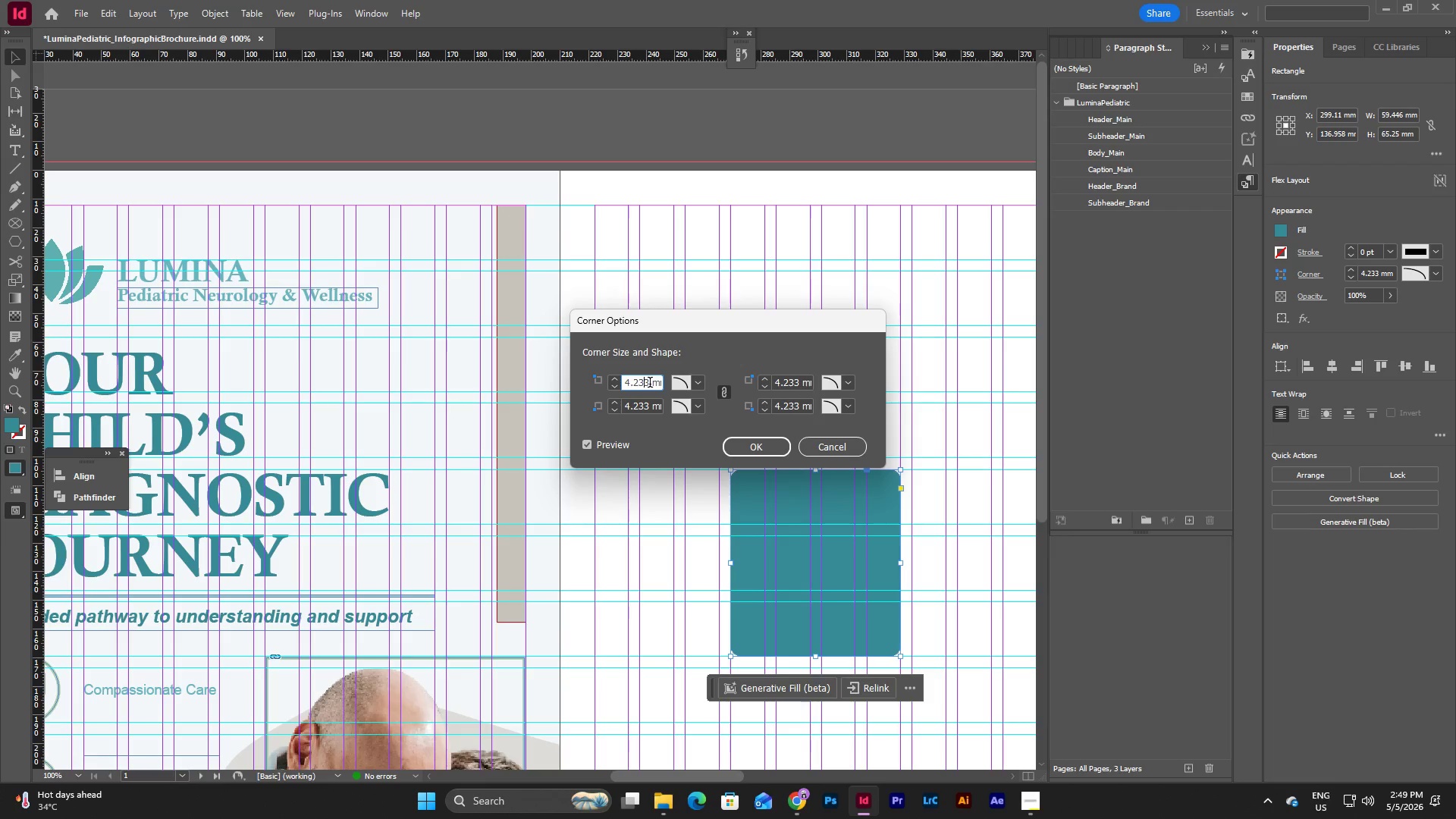 
left_click_drag(start_coordinate=[650, 384], to_coordinate=[599, 385])
 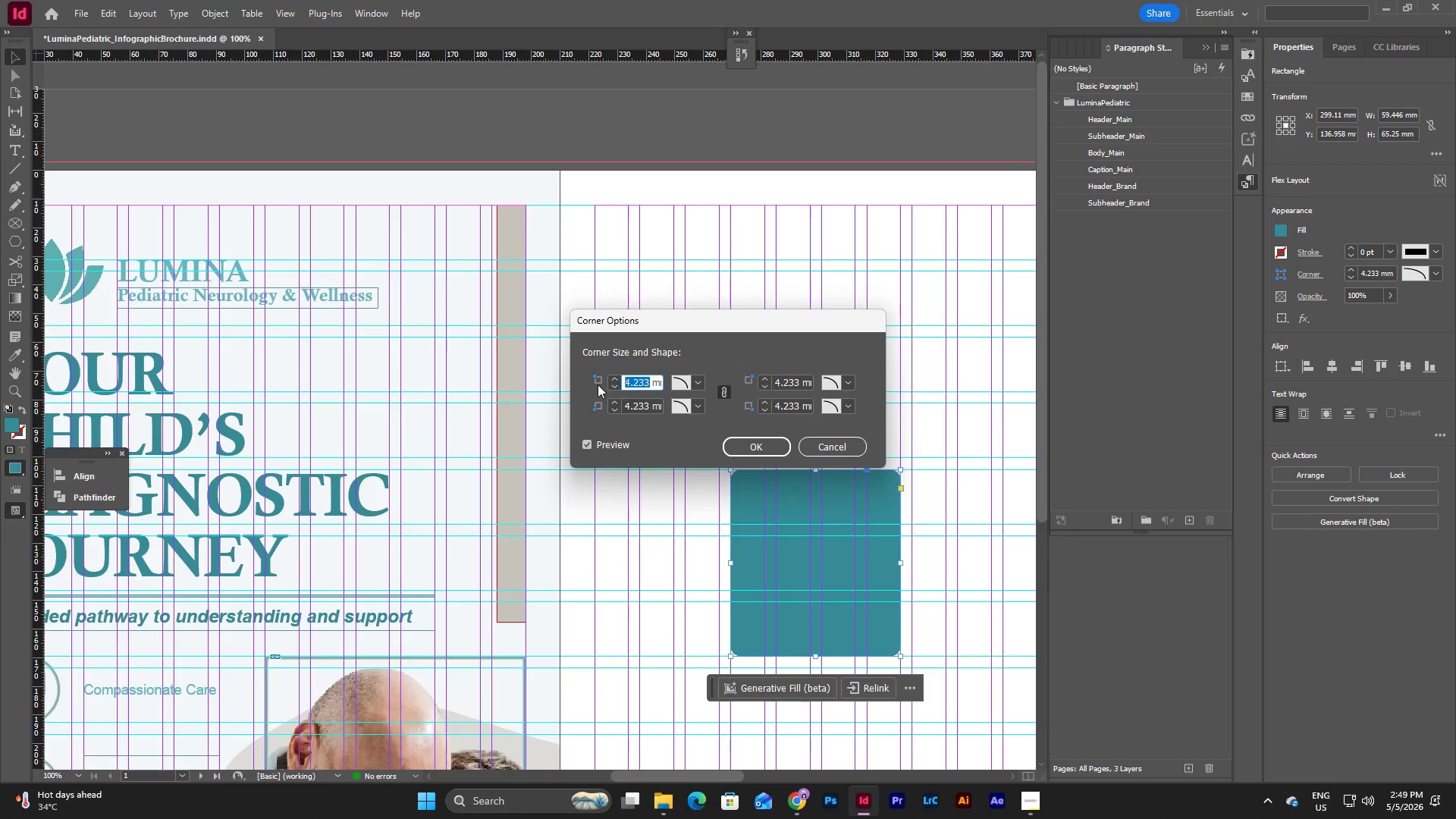 
key(Numpad8)
 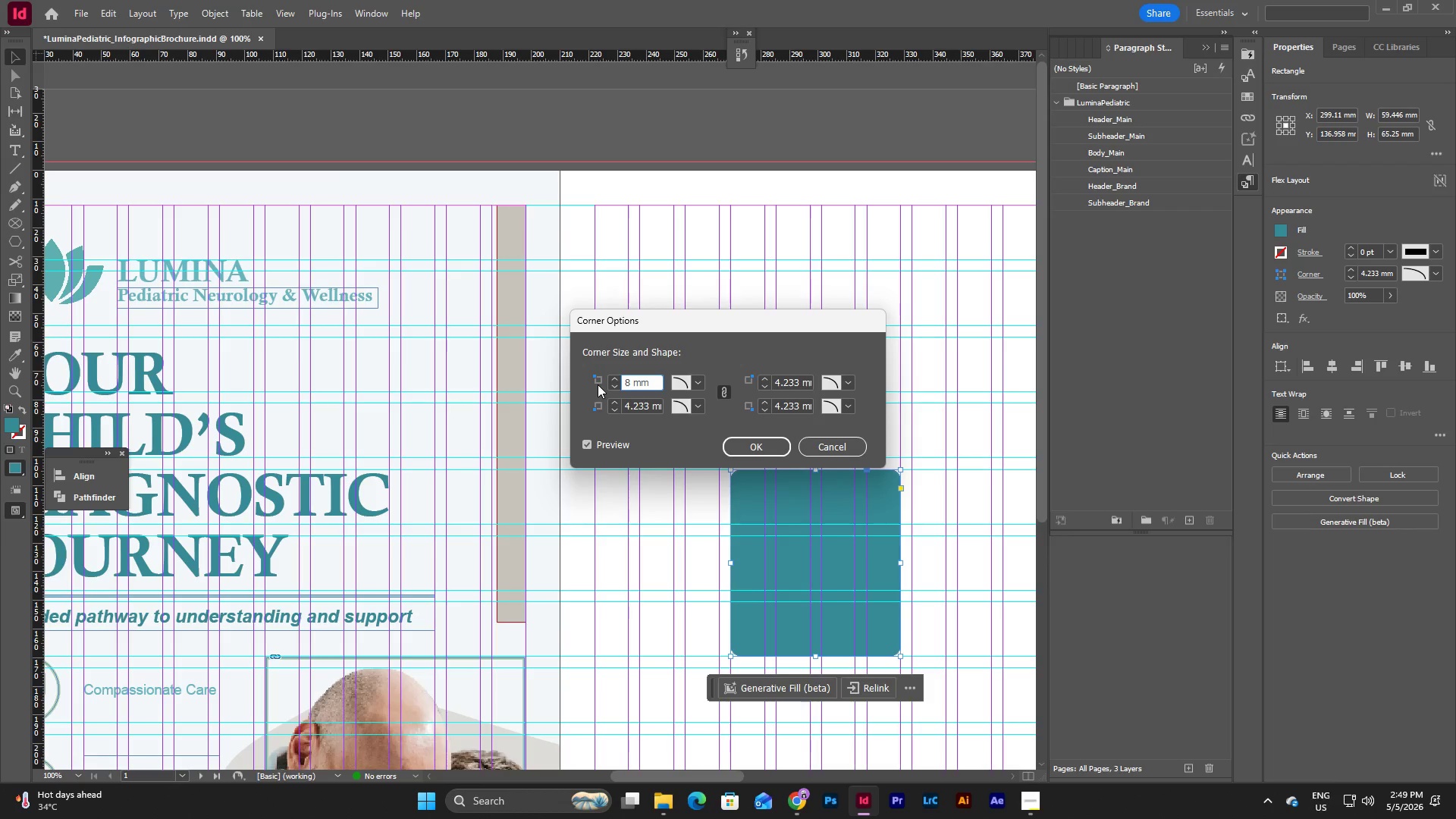 
key(Tab)
 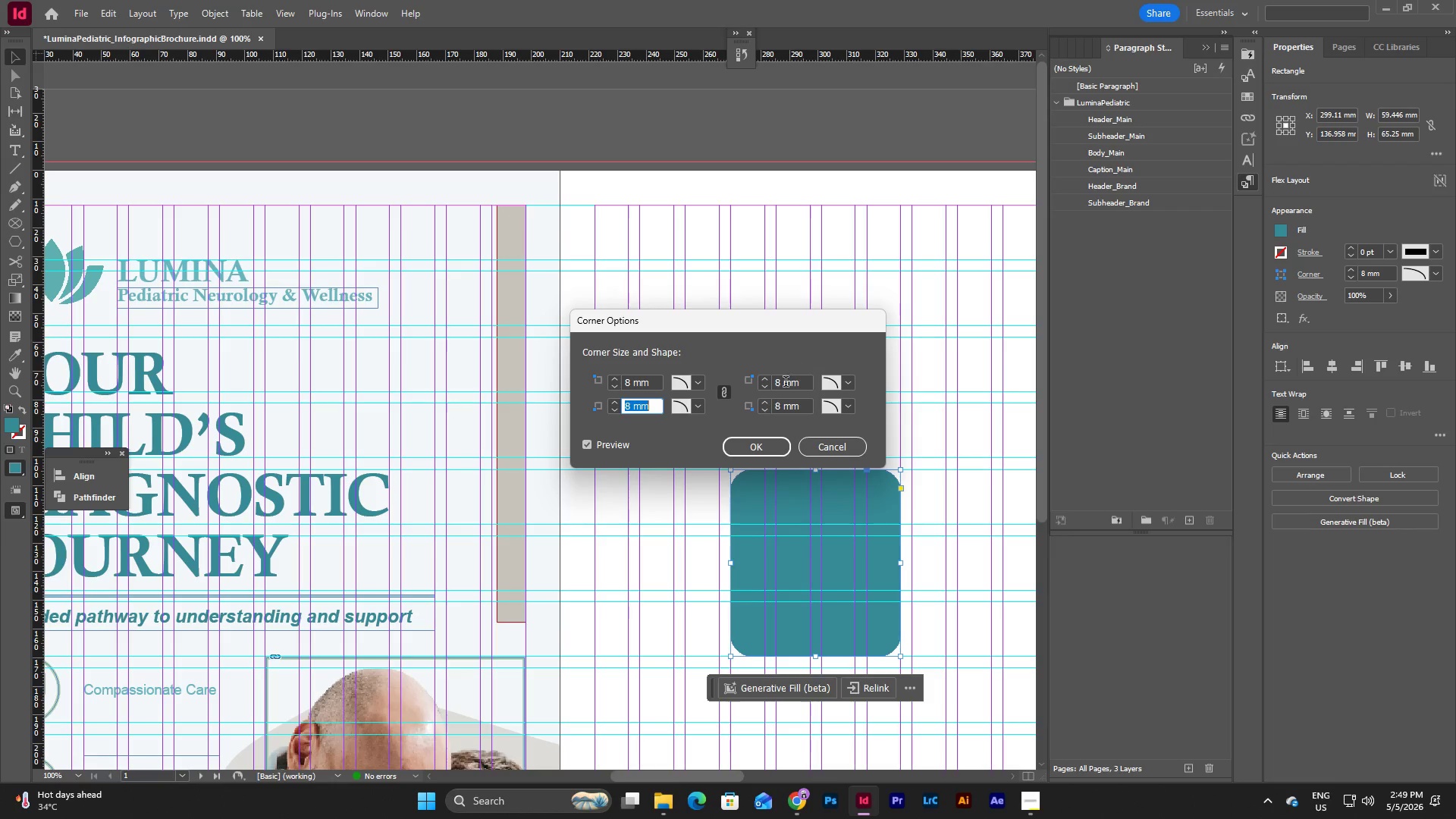 
left_click([759, 444])
 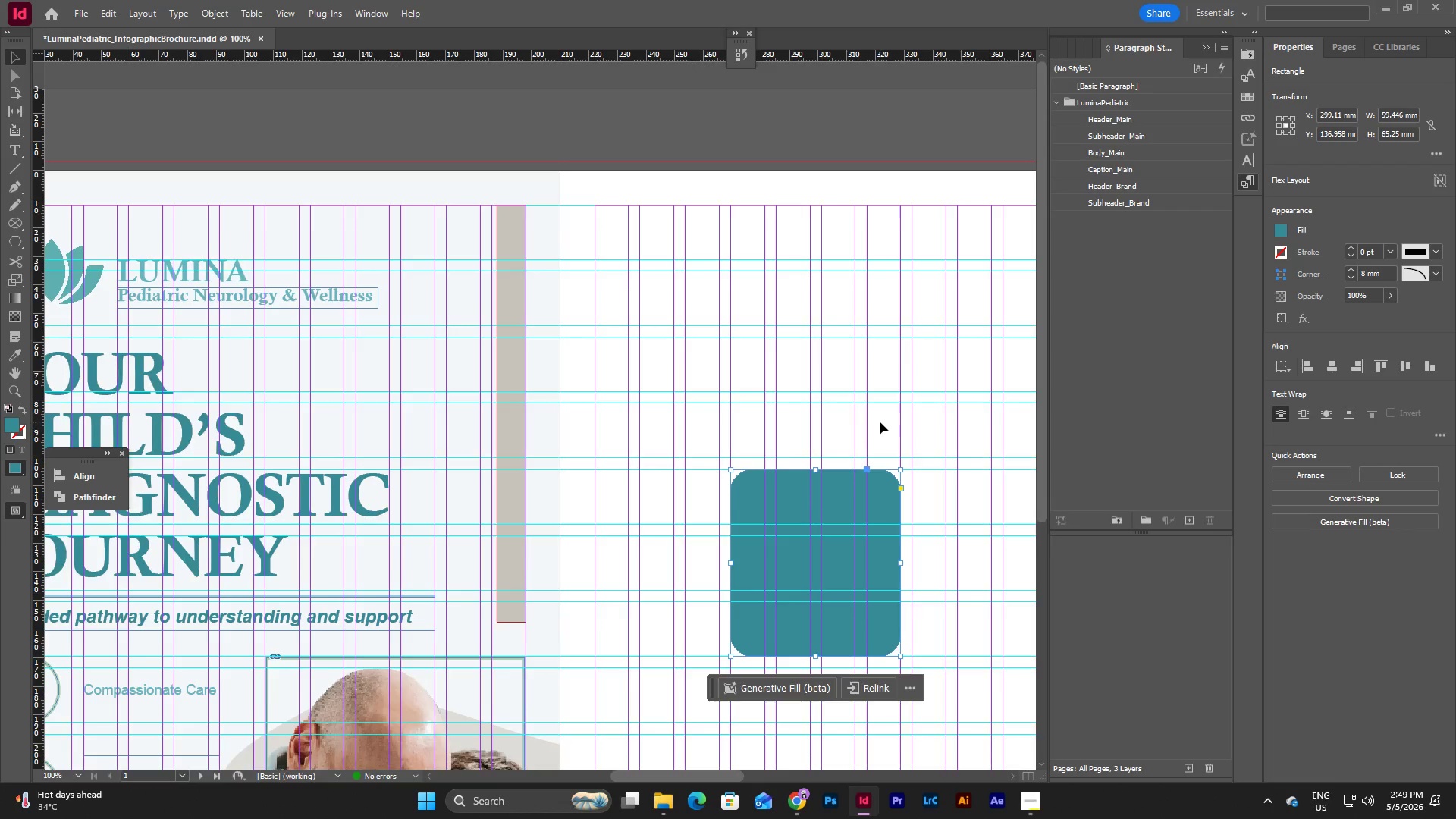 
scroll: coordinate [880, 422], scroll_direction: down, amount: 3.0
 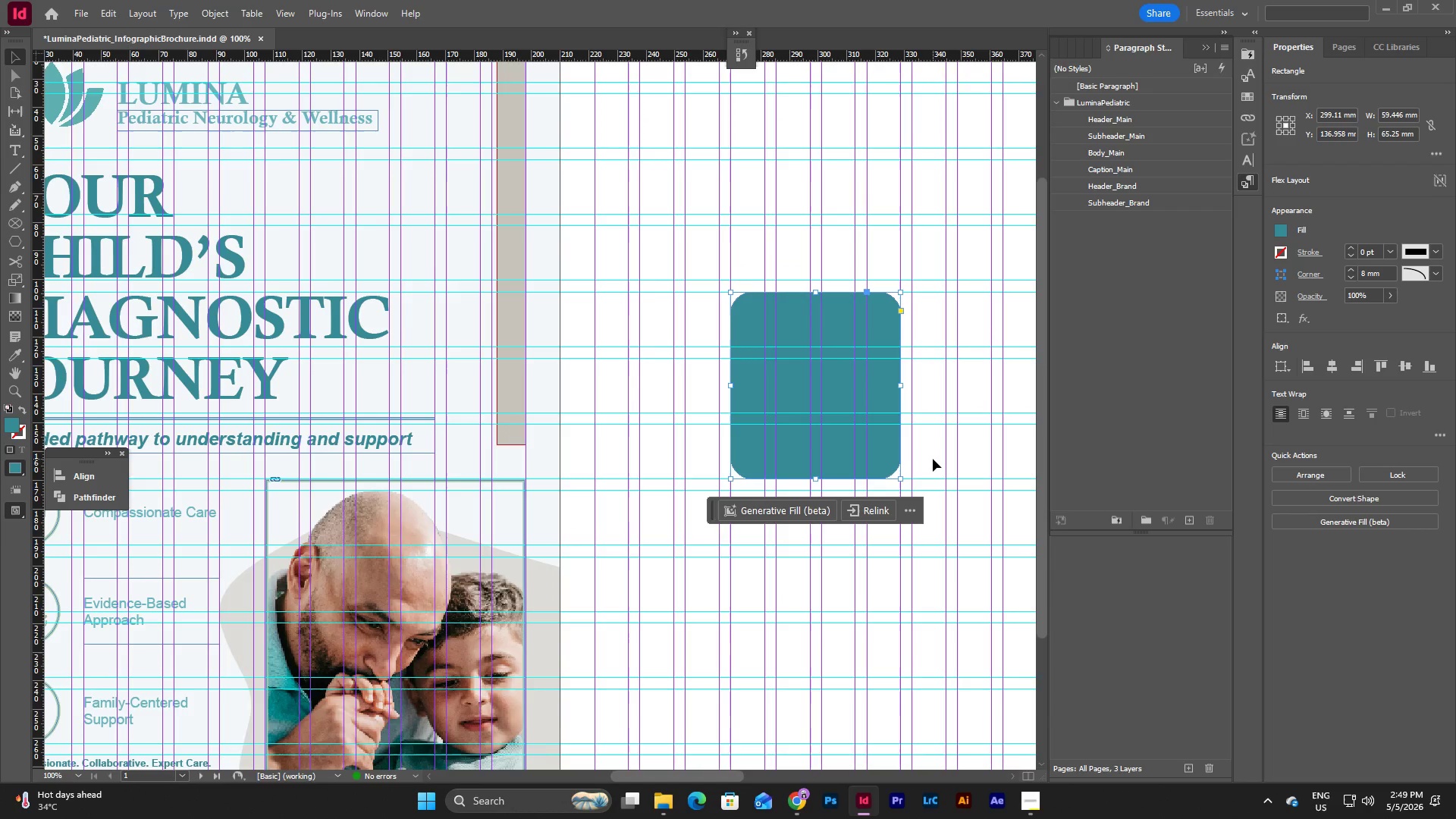 
left_click([933, 459])
 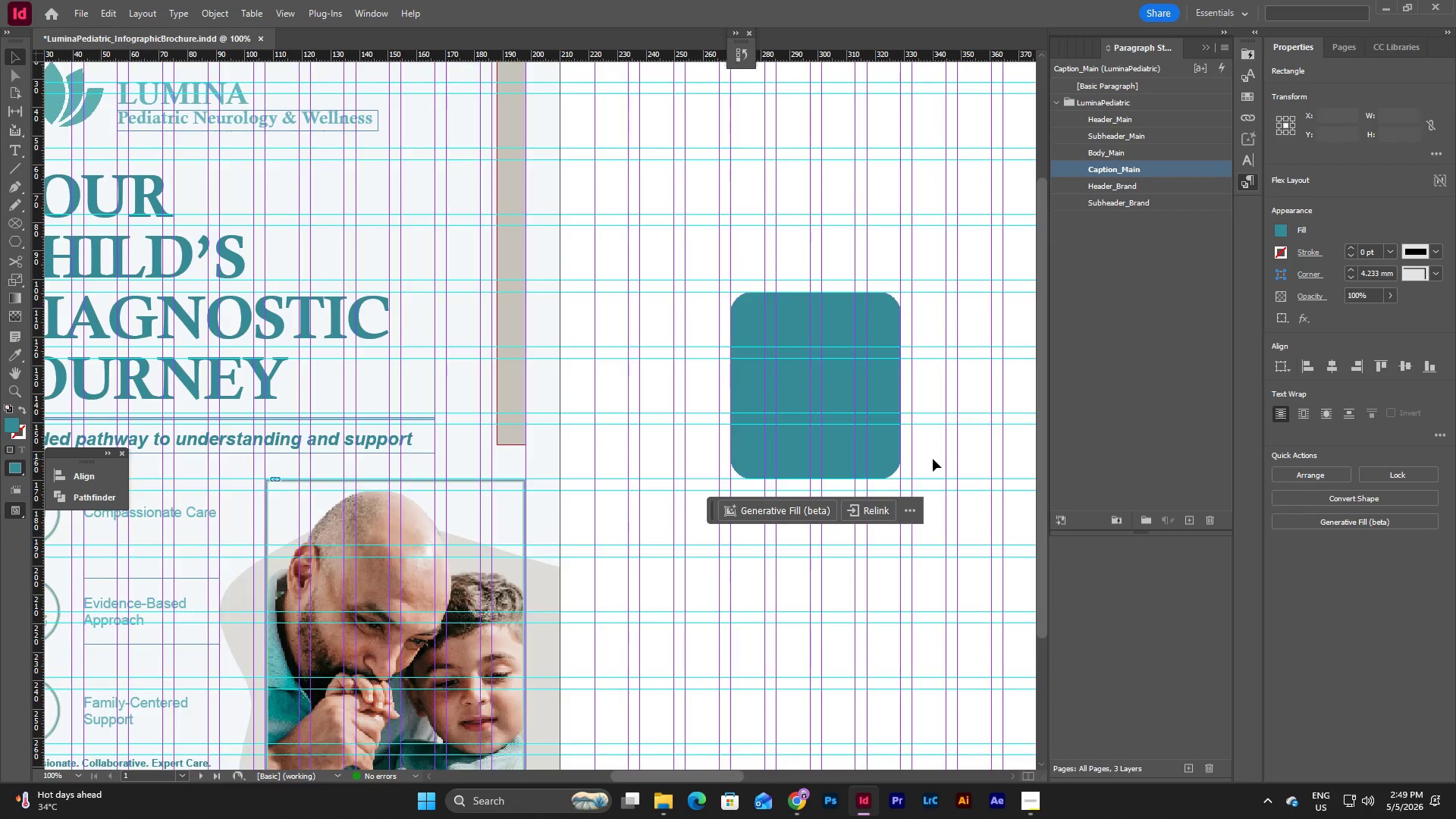 
type(ww)
 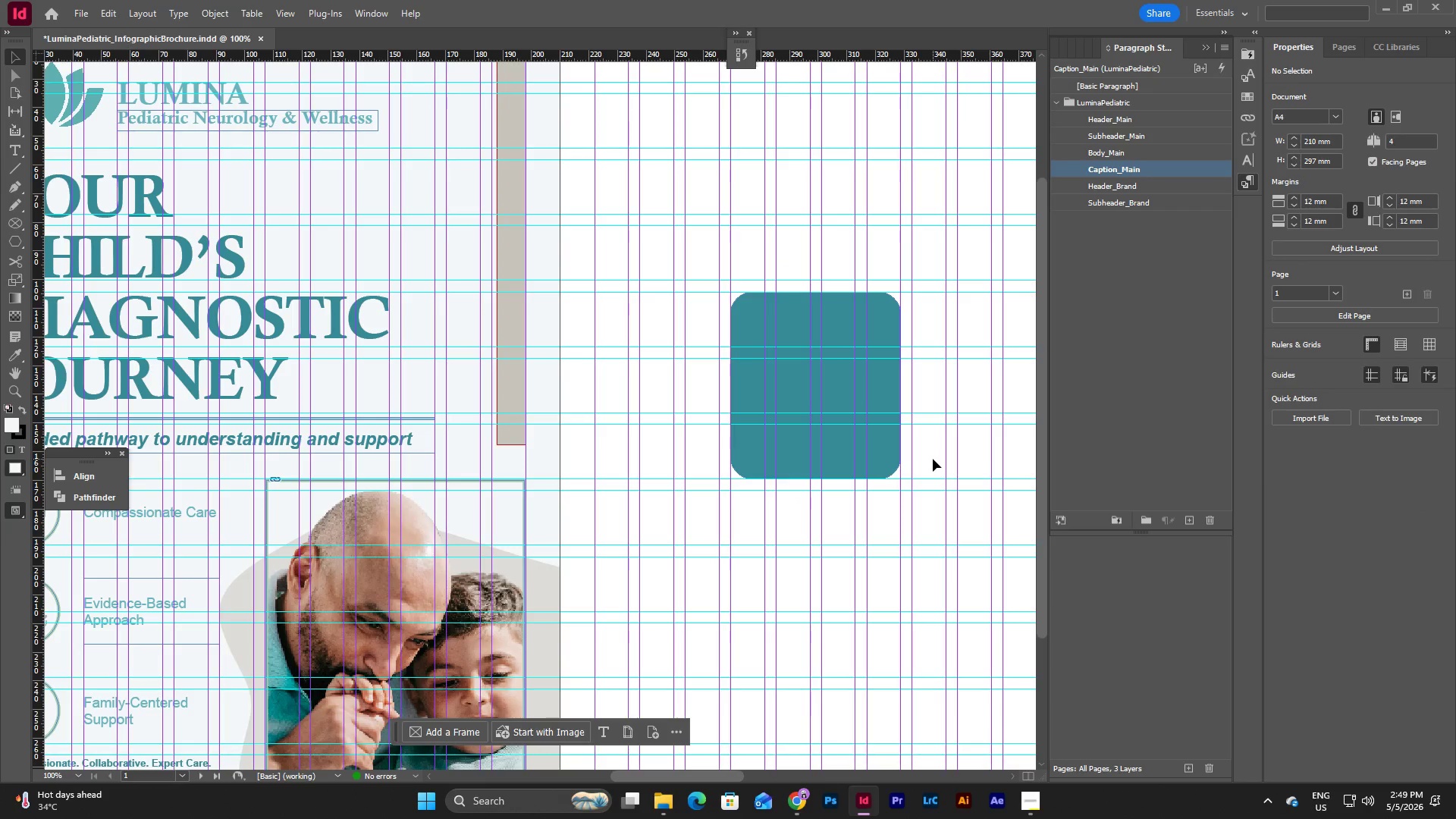 
wait(7.55)
 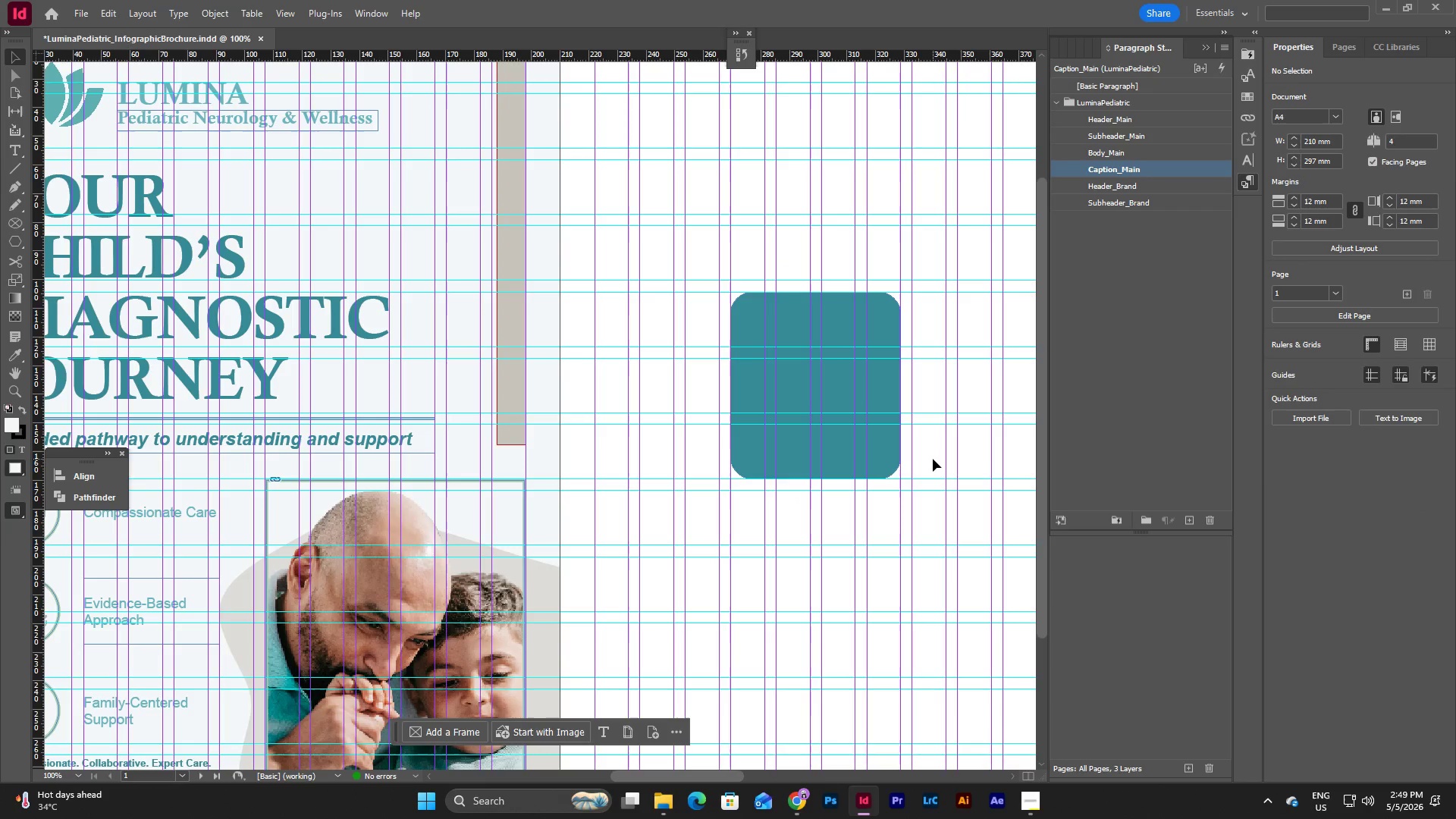 
scroll: coordinate [933, 459], scroll_direction: up, amount: 3.0
 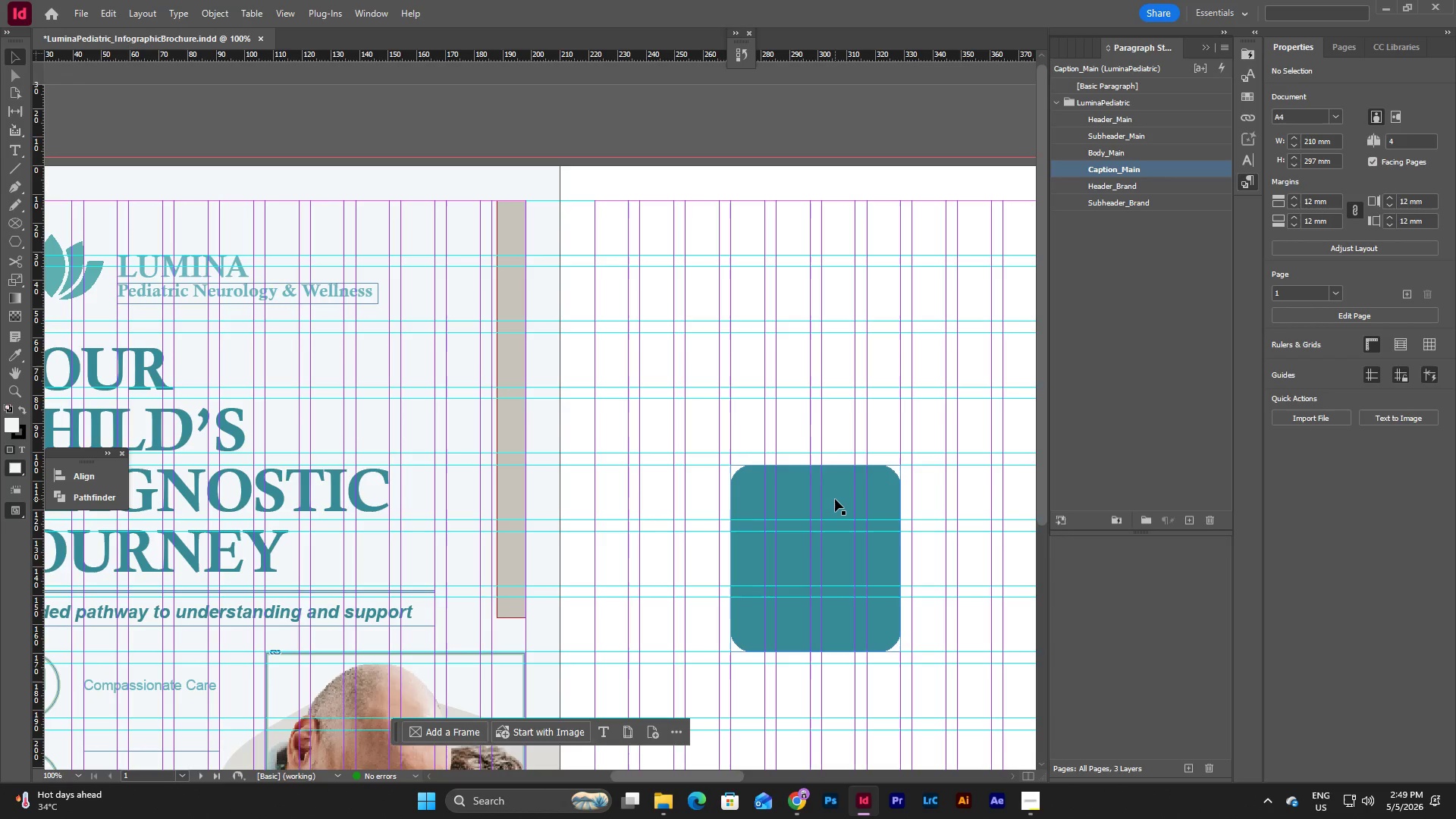 
left_click_drag(start_coordinate=[835, 499], to_coordinate=[739, 364])
 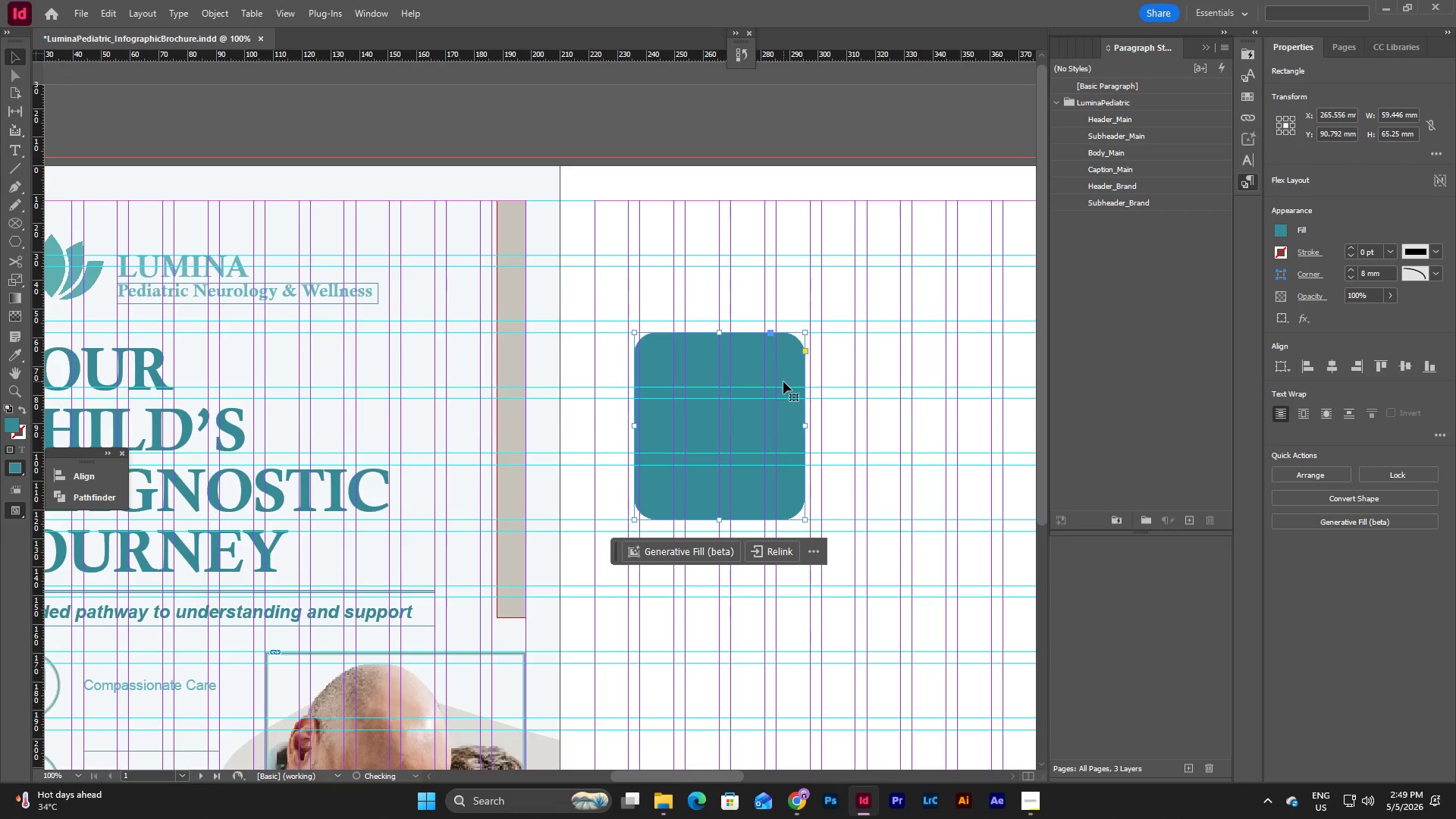 
scroll: coordinate [783, 381], scroll_direction: up, amount: 1.0
 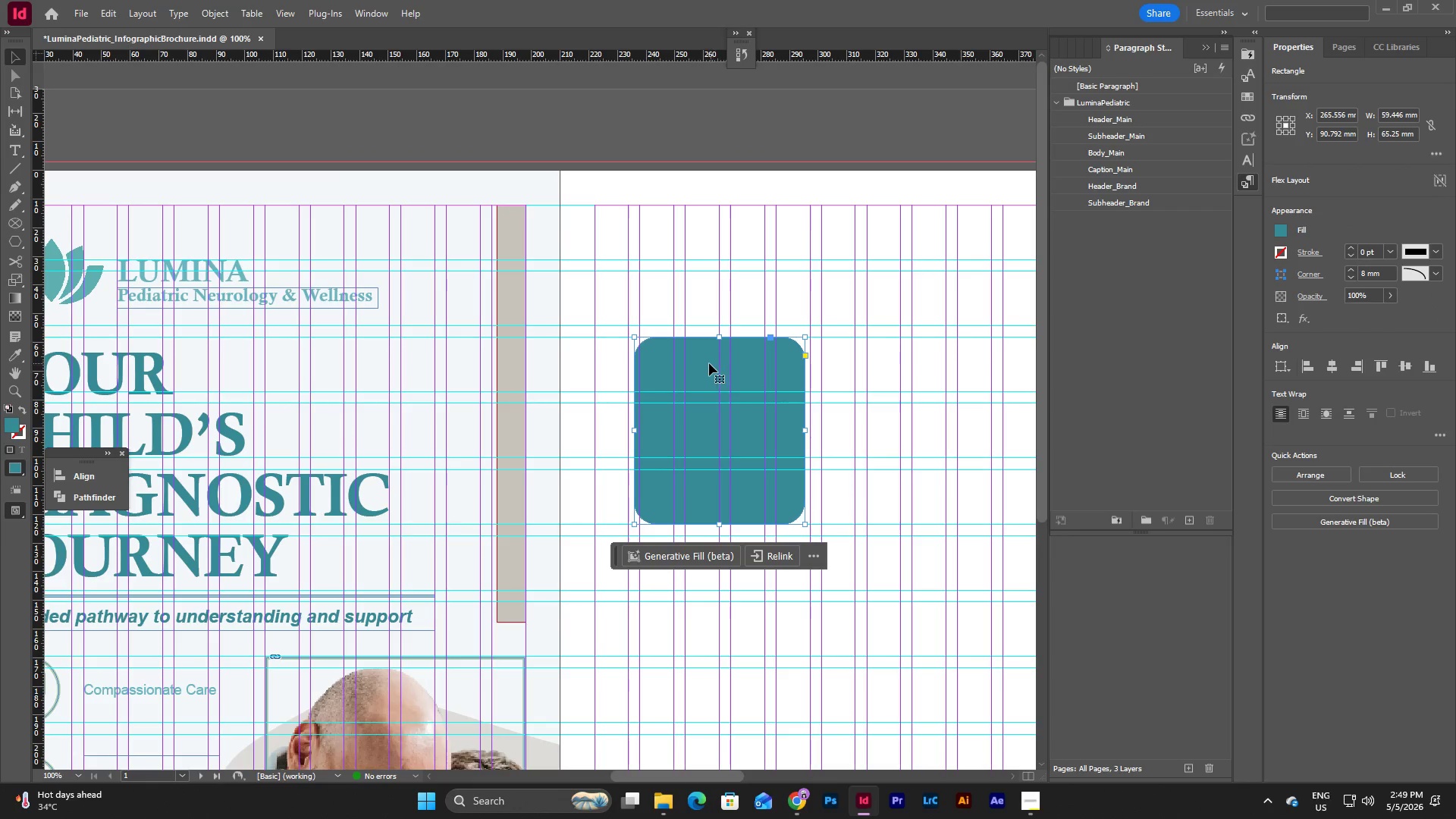 
left_click_drag(start_coordinate=[706, 363], to_coordinate=[790, 553])
 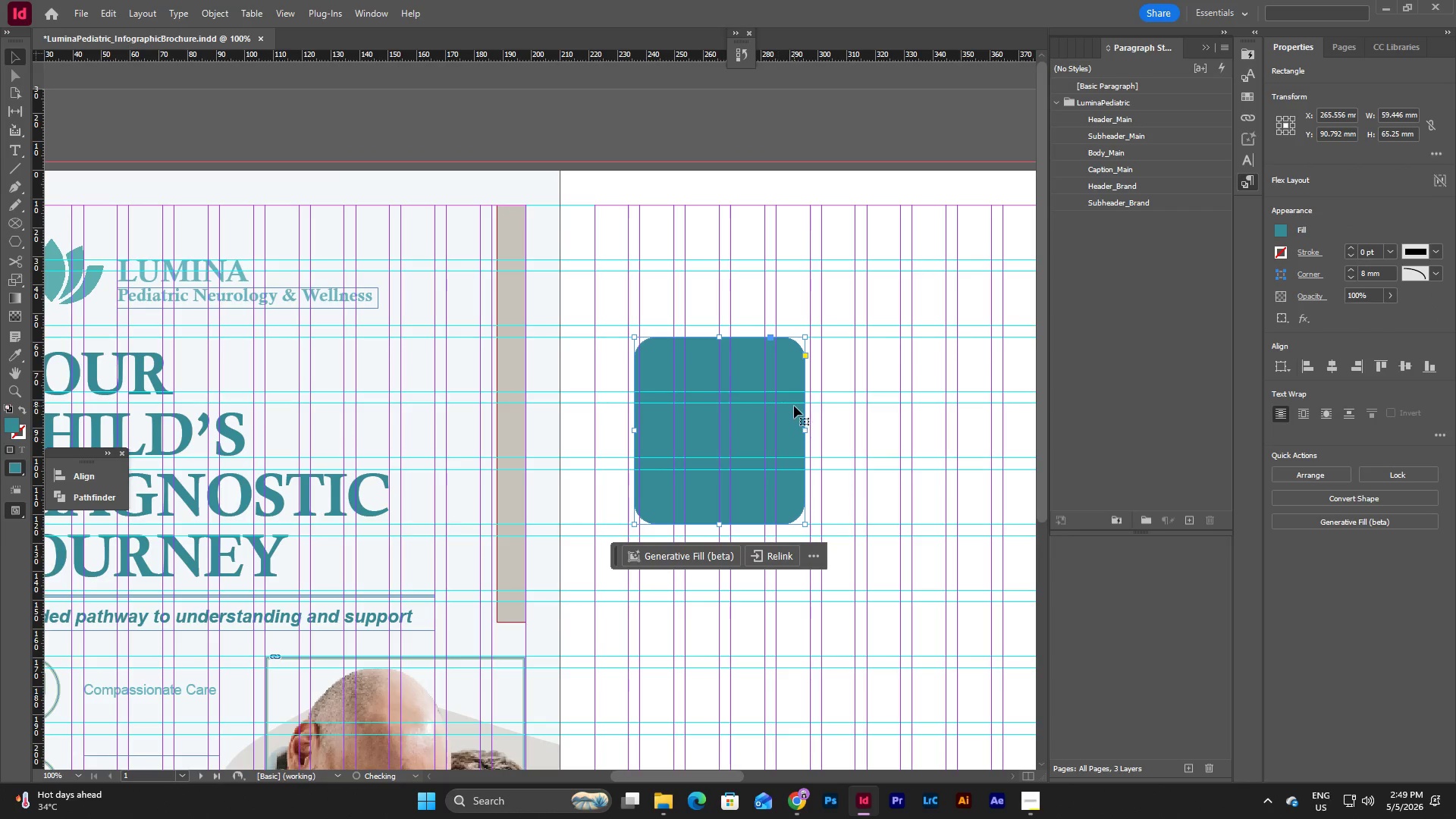 
left_click_drag(start_coordinate=[794, 406], to_coordinate=[934, 620])
 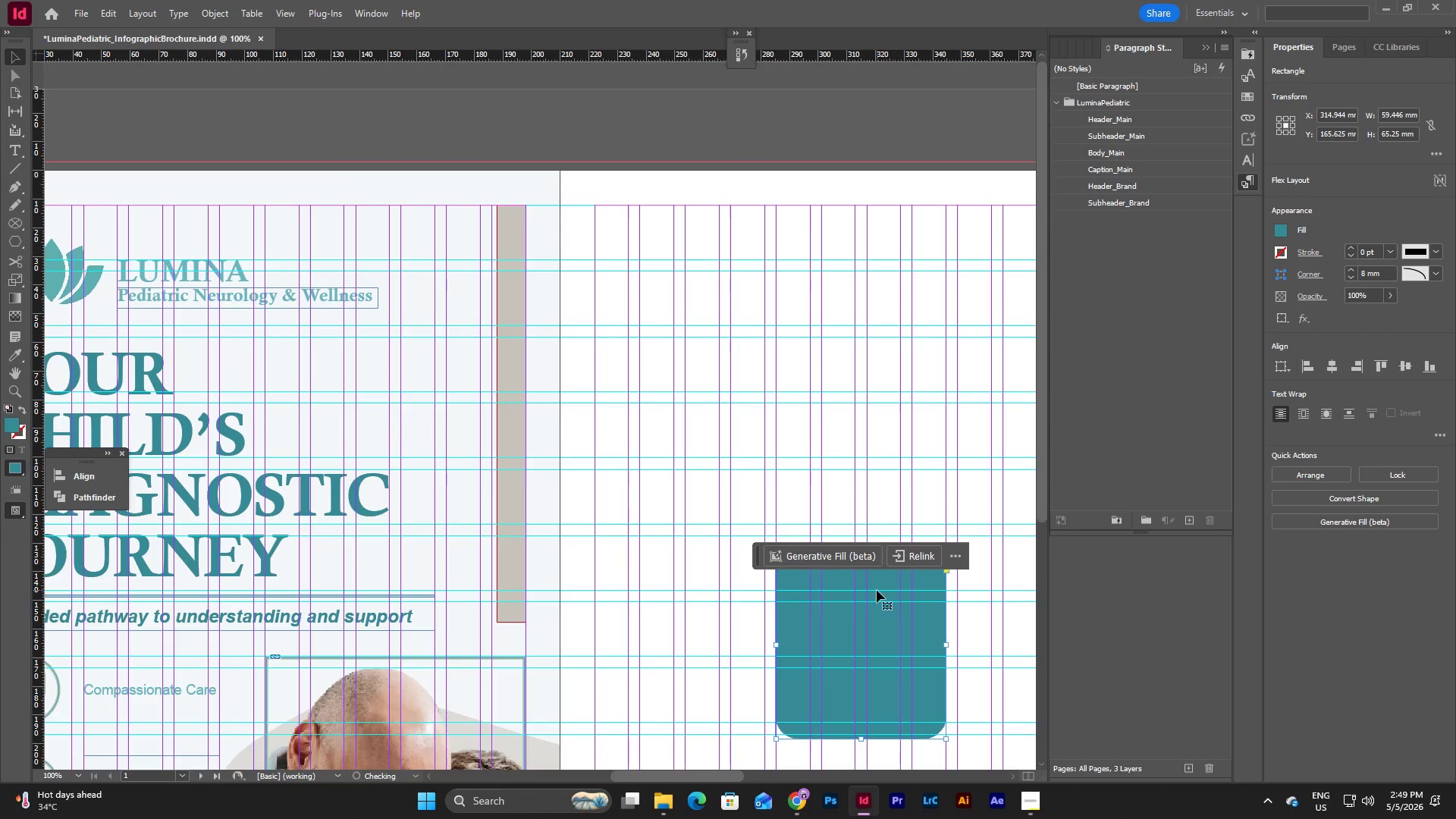 
scroll: coordinate [877, 590], scroll_direction: up, amount: 2.0
 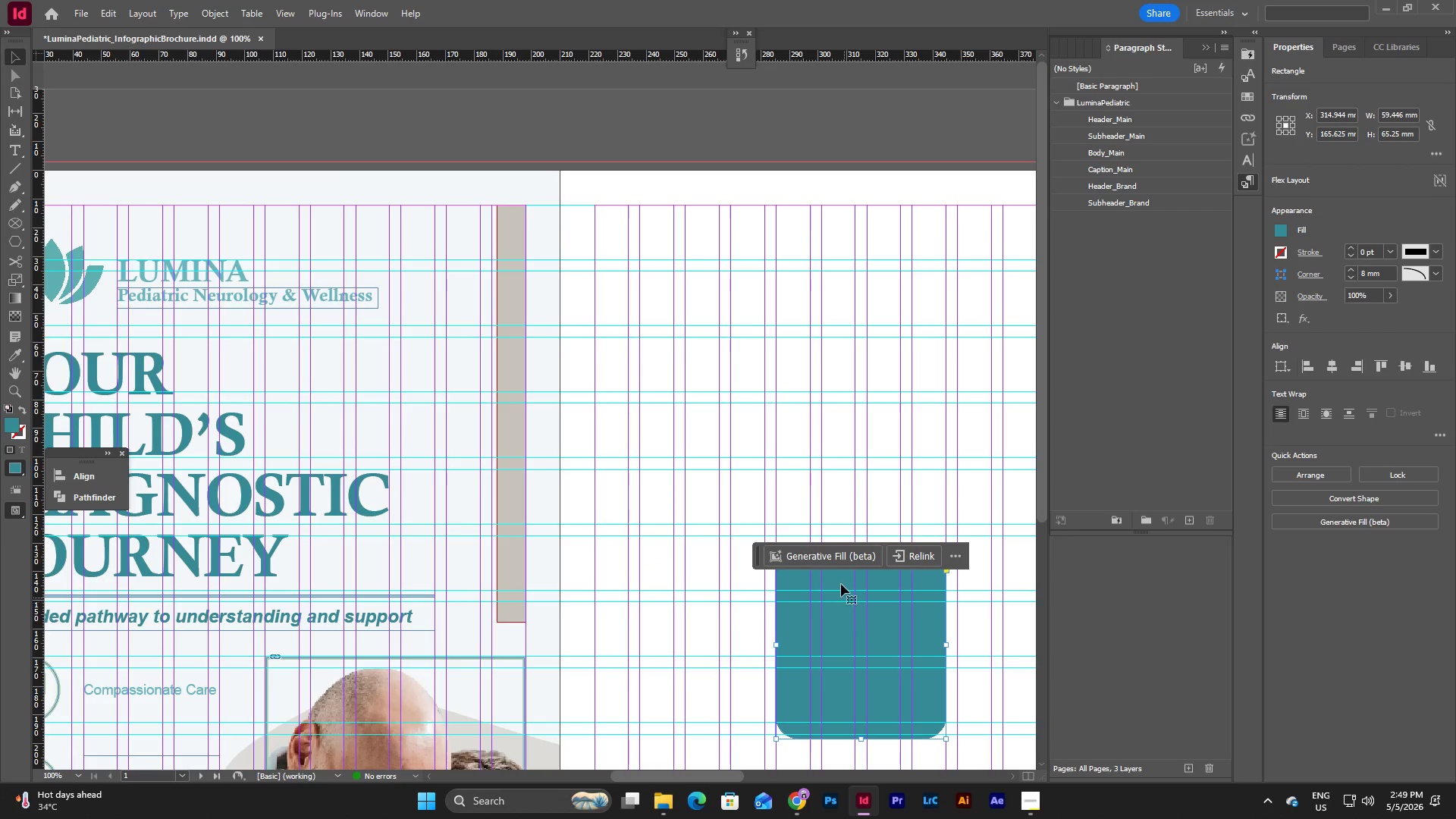 
left_click_drag(start_coordinate=[840, 576], to_coordinate=[703, 359])
 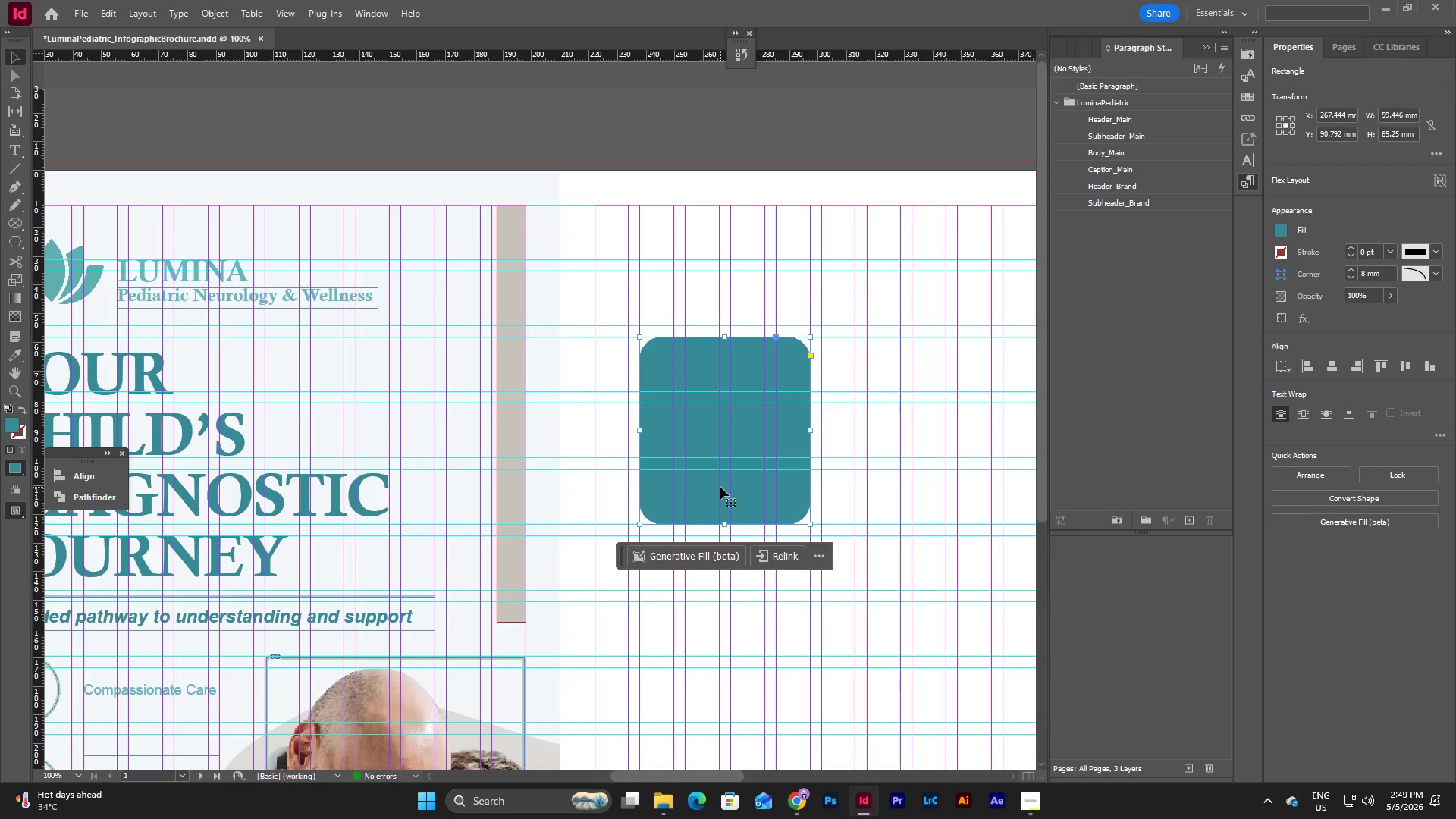 
scroll: coordinate [726, 482], scroll_direction: down, amount: 1.0
 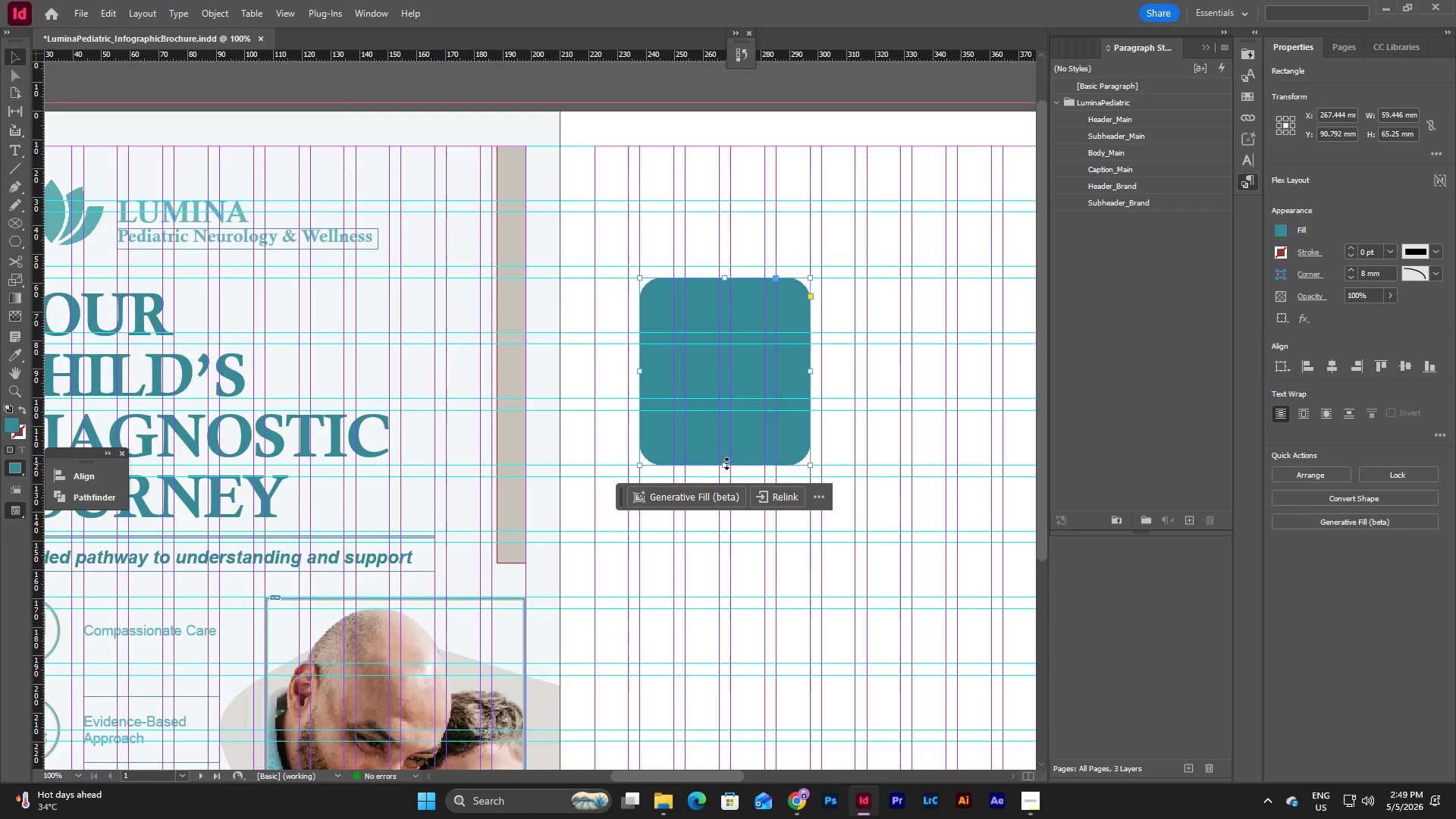 
left_click_drag(start_coordinate=[726, 463], to_coordinate=[723, 600])
 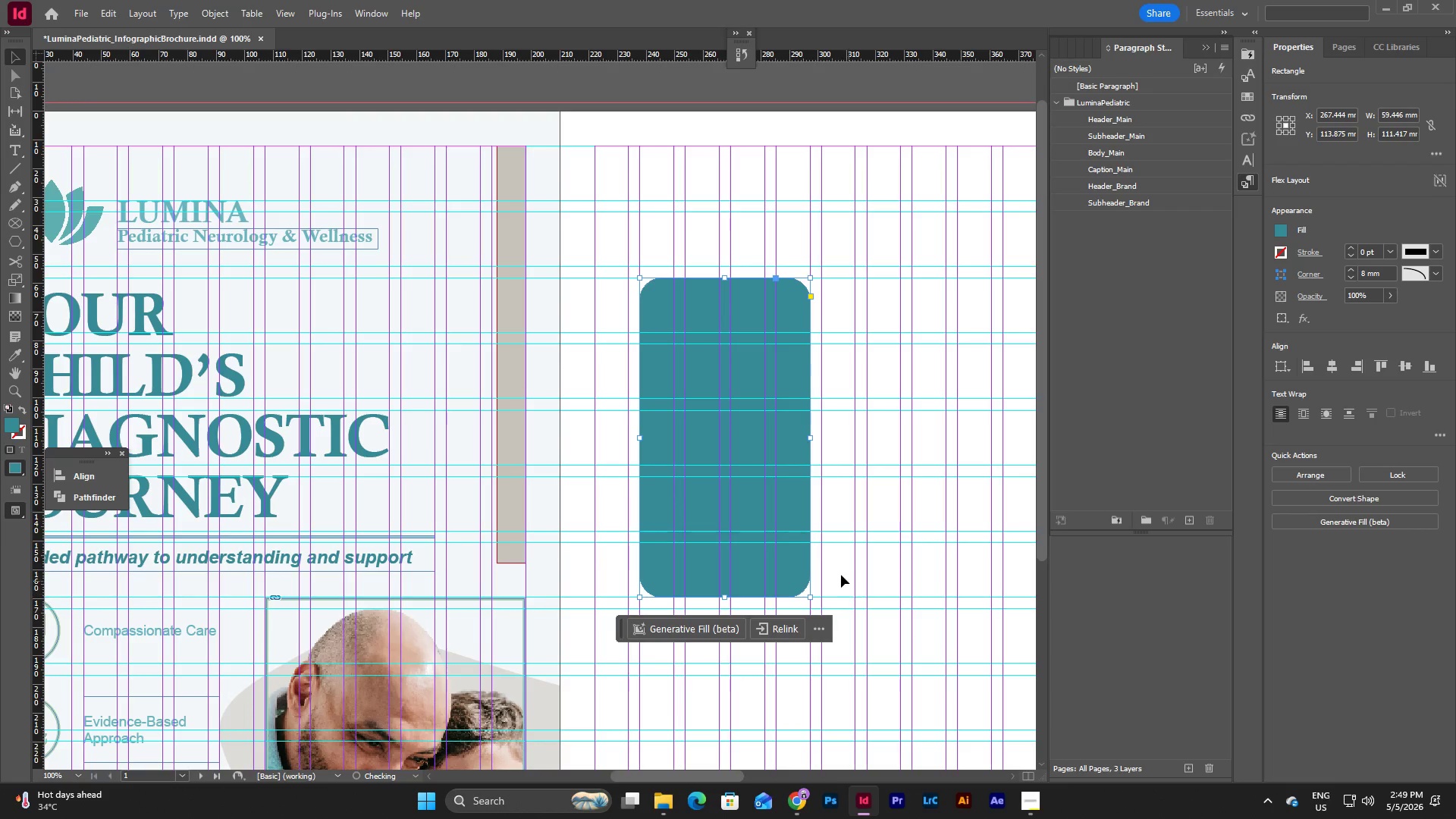 
left_click([837, 574])
 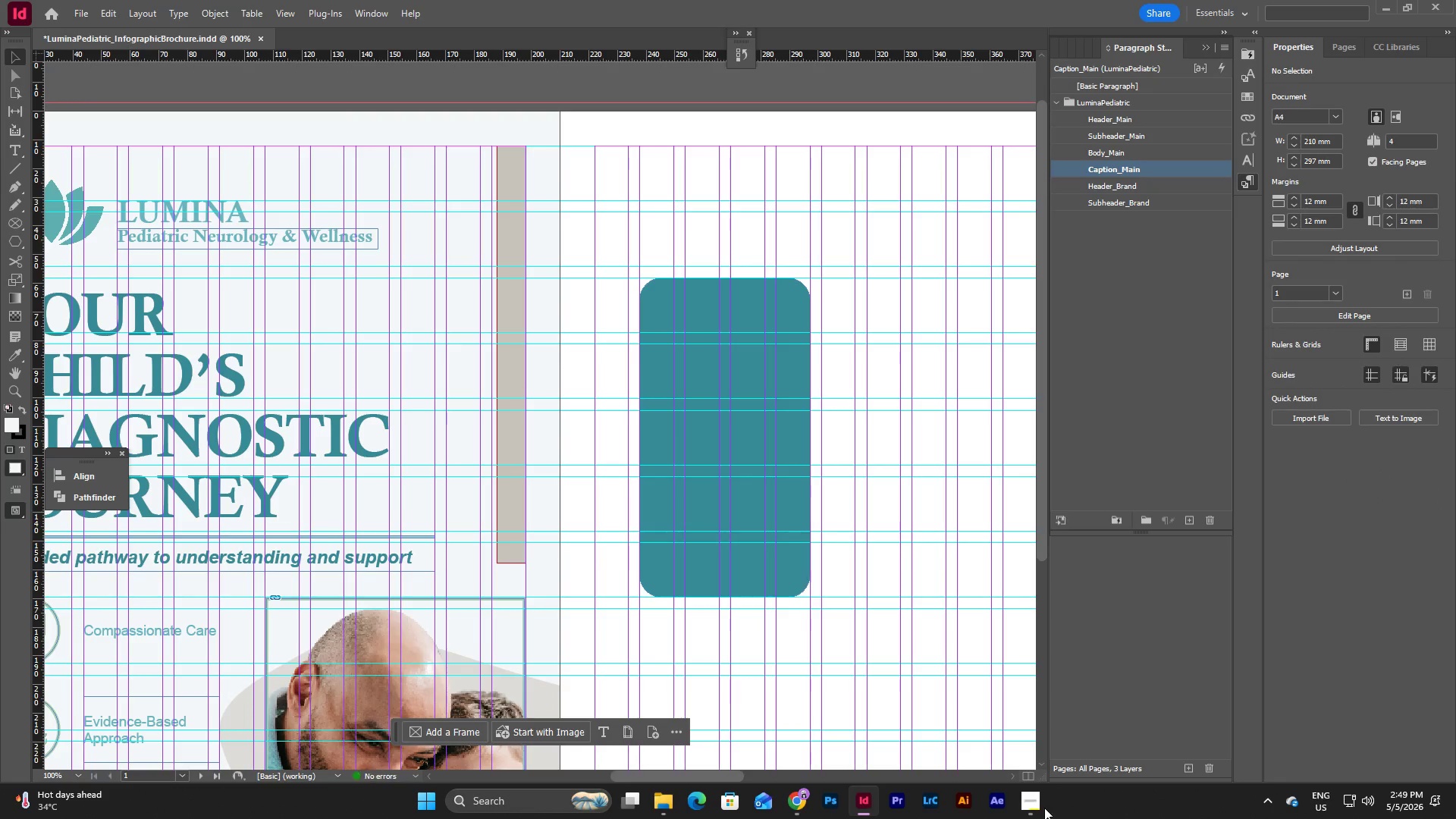 
left_click([1034, 814])